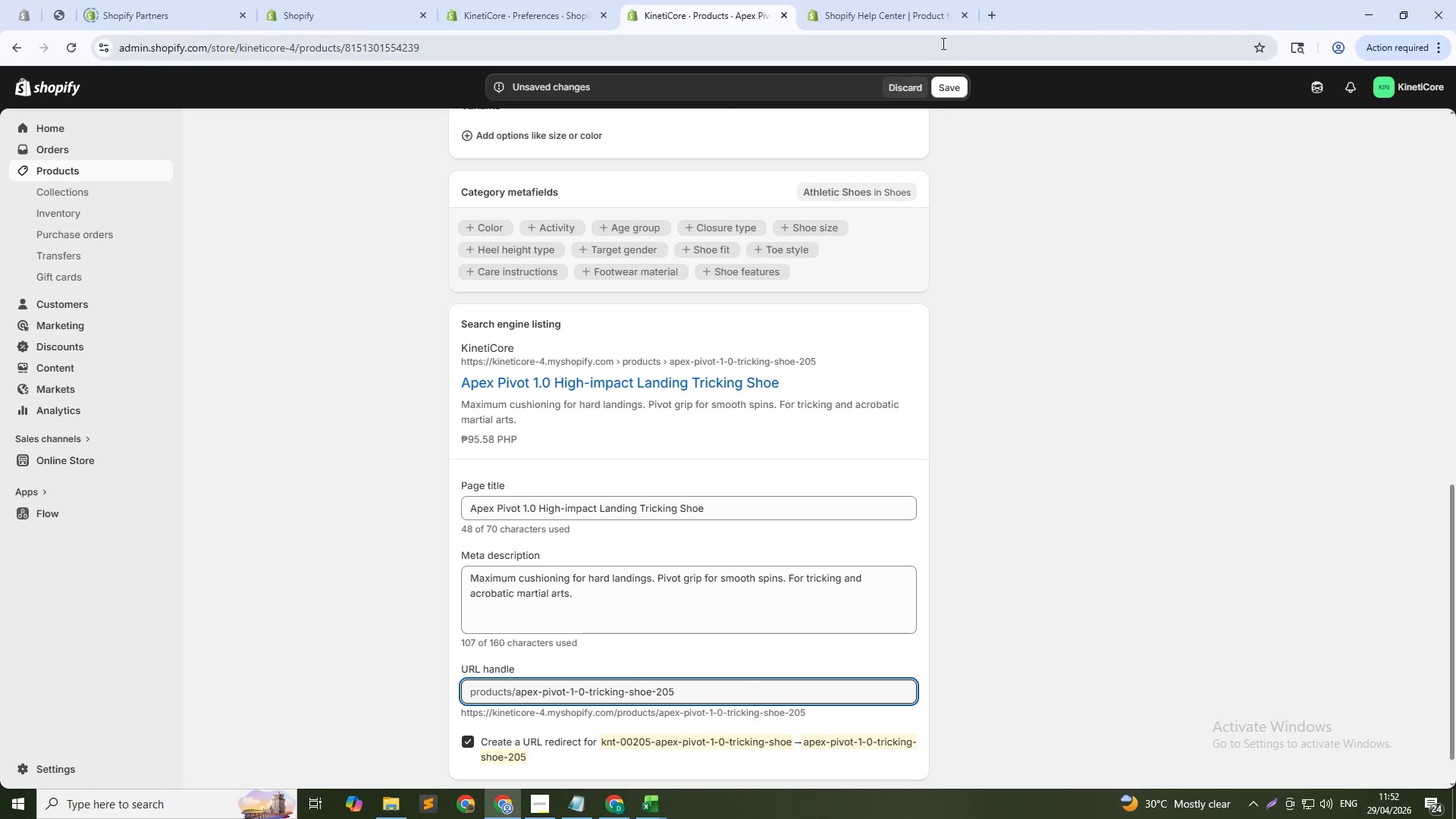 
left_click([944, 84])
 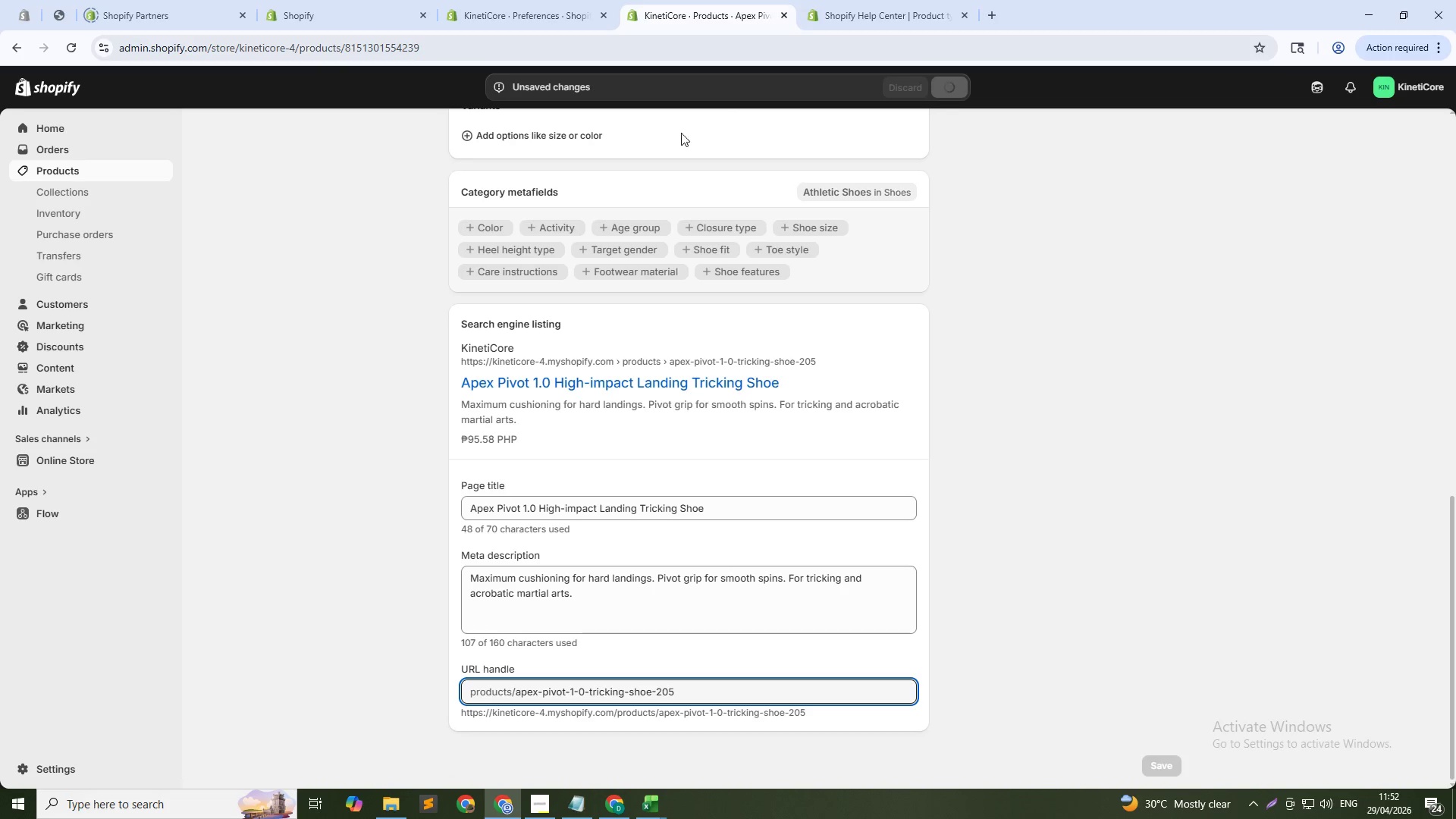 
wait(5.5)
 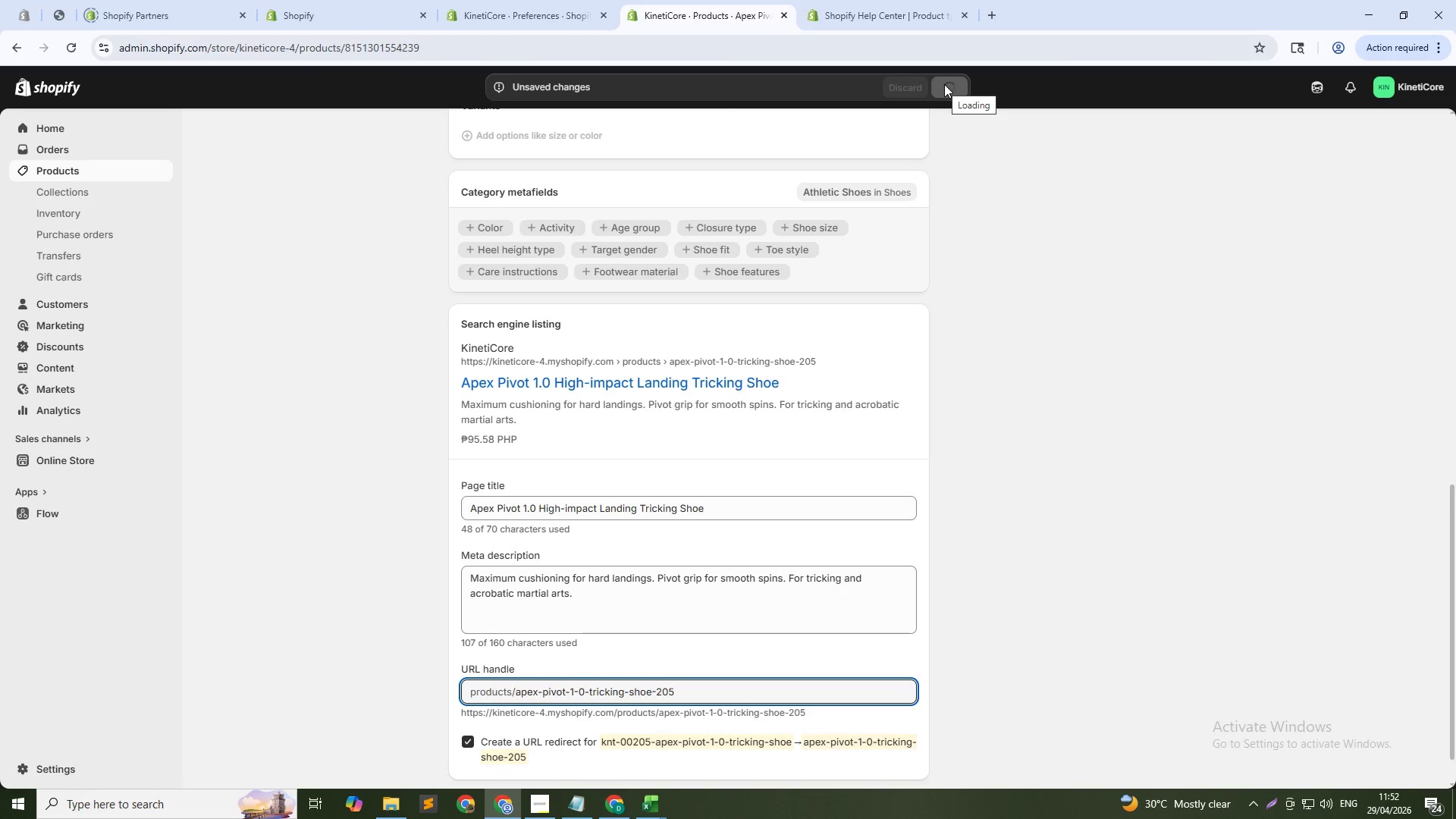 
left_click([55, 171])
 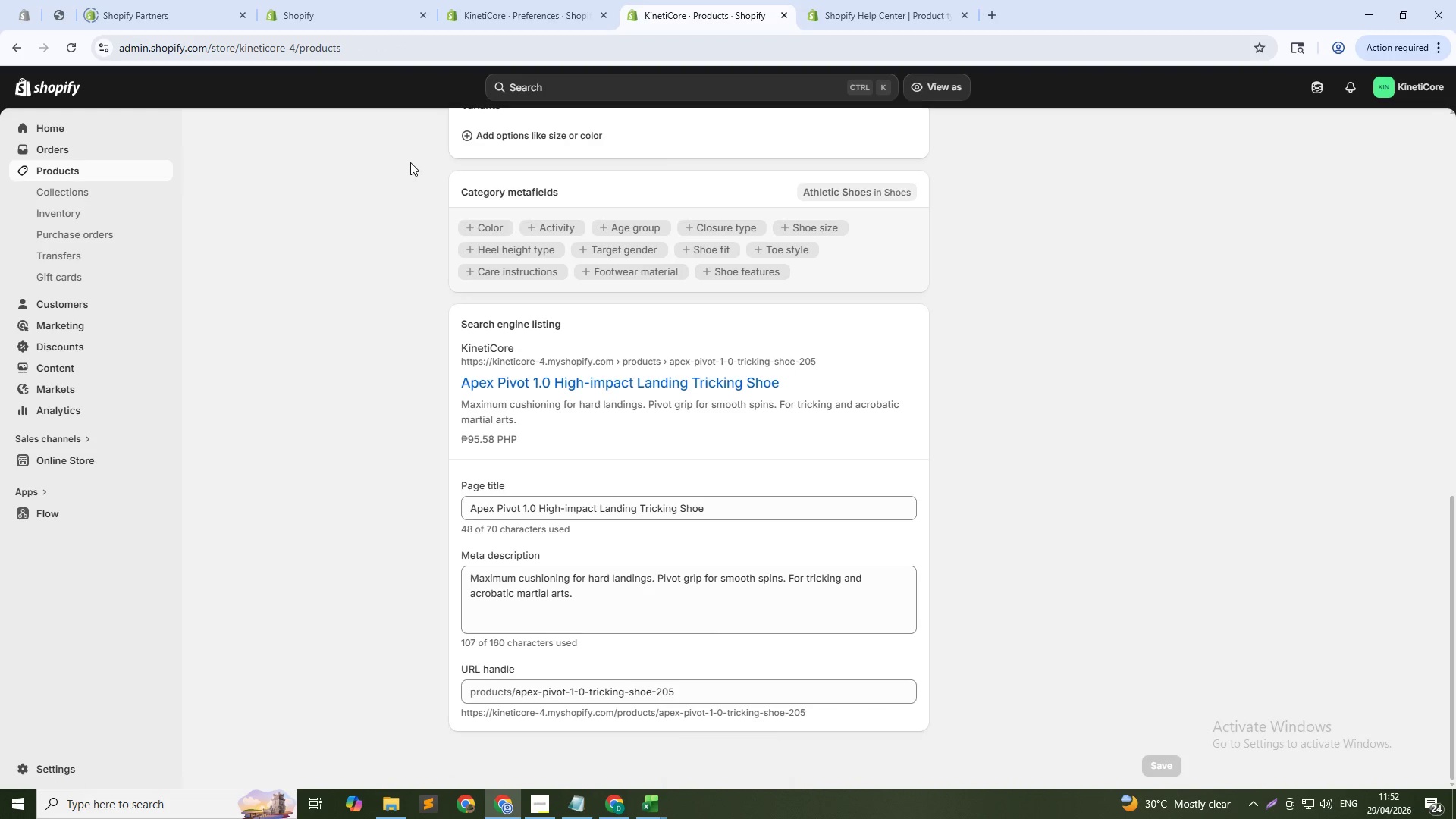 
left_click([410, 162])
 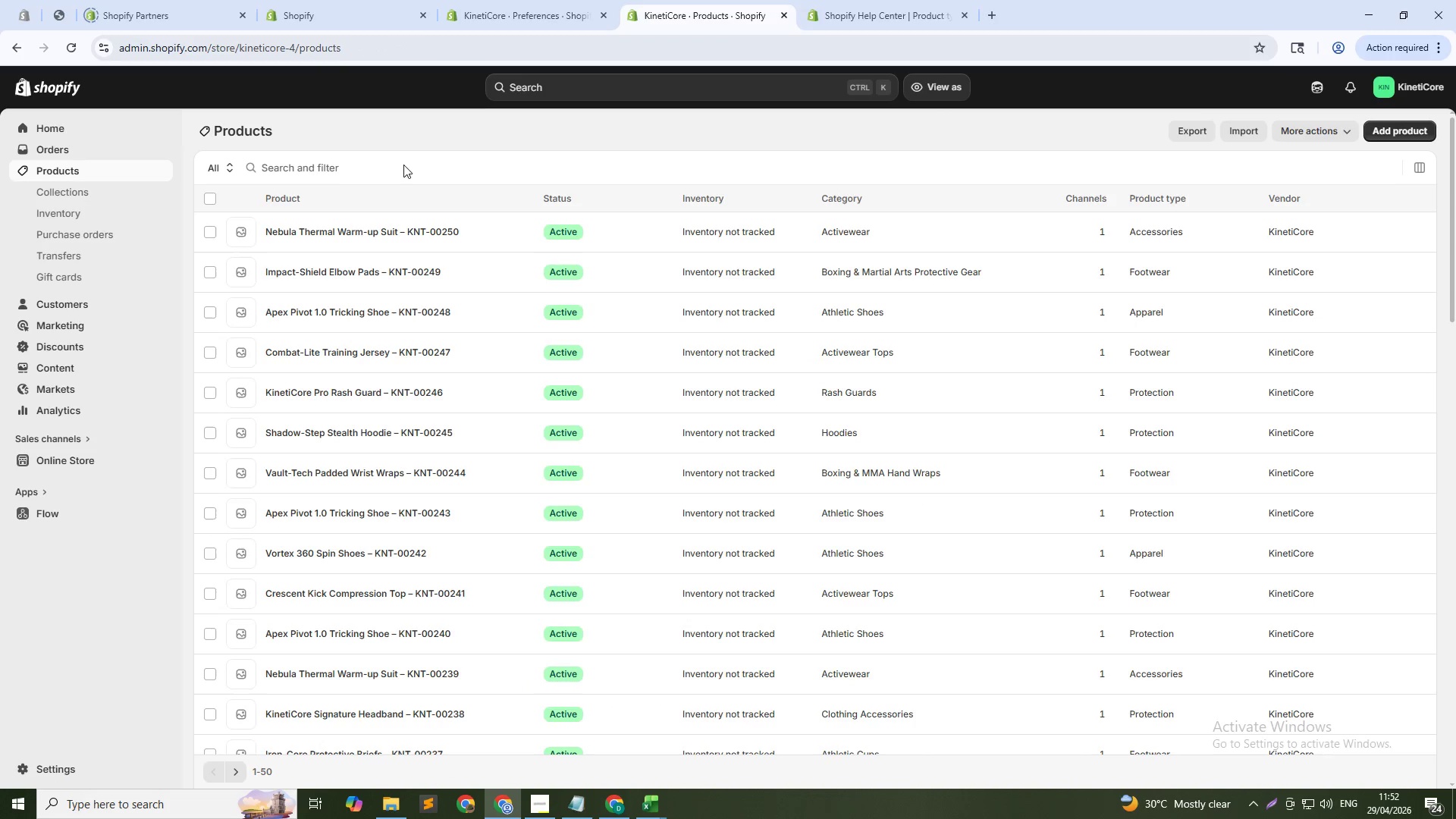 
left_click([395, 168])
 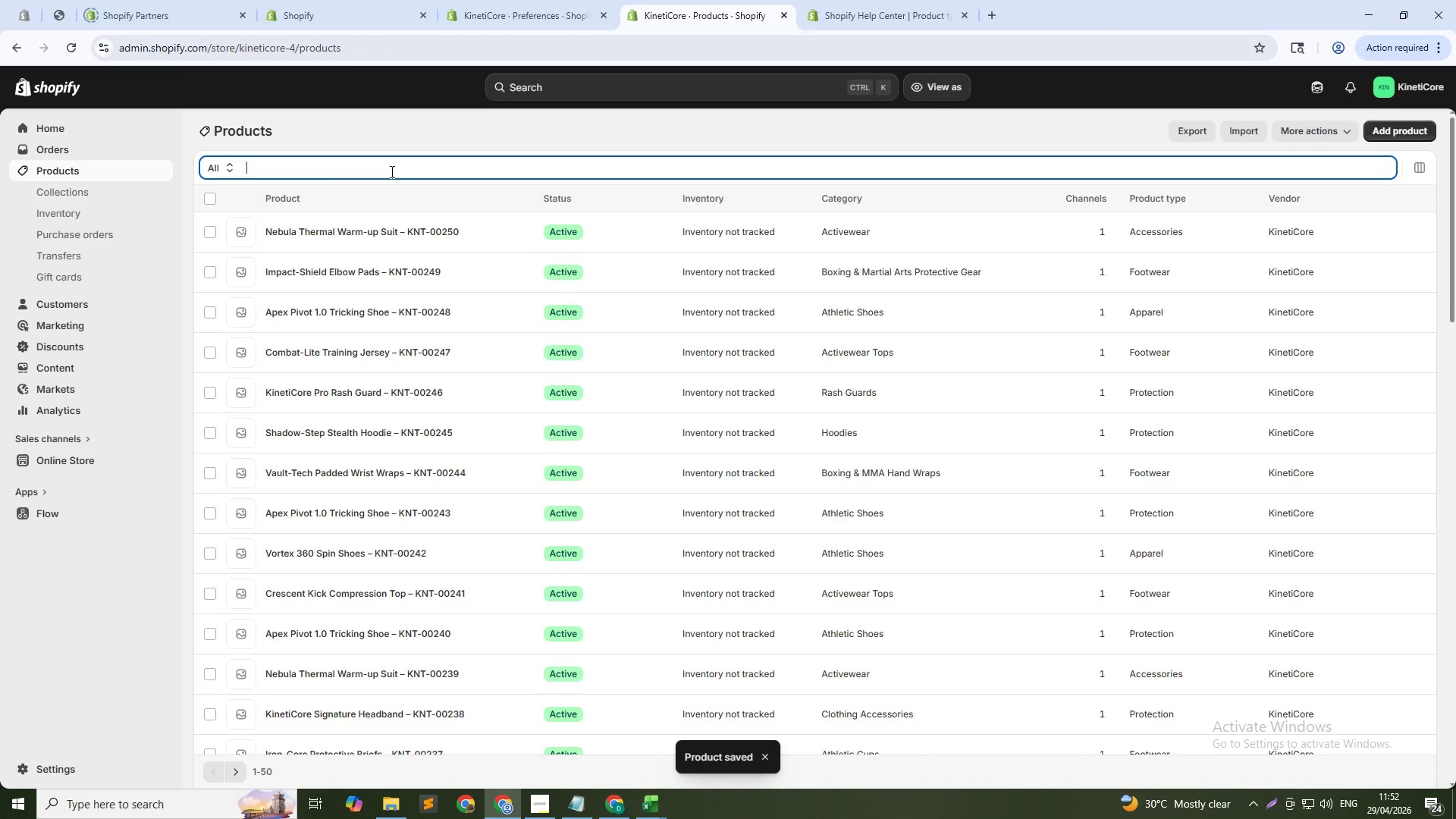 
type(apex)
 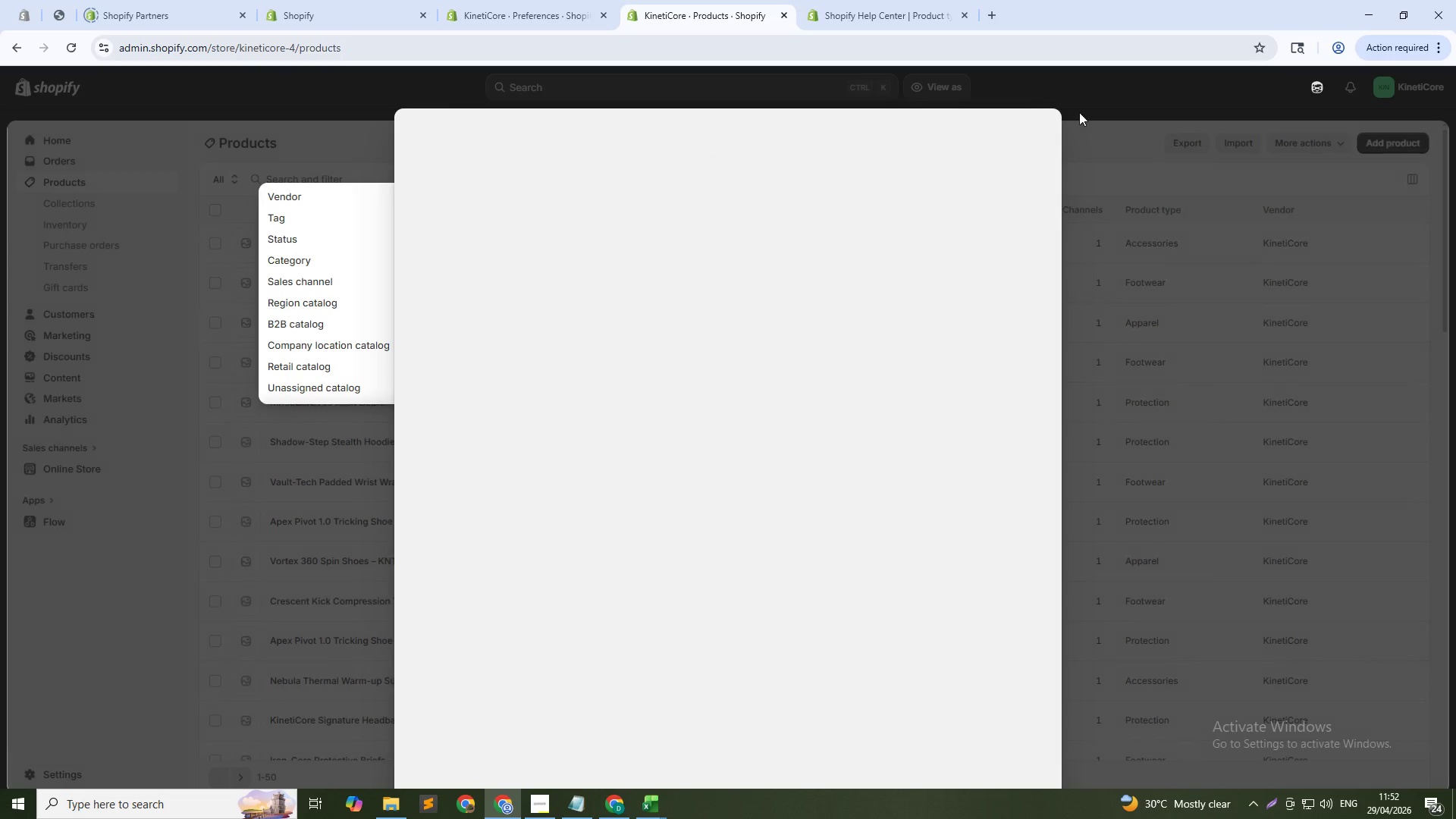 
left_click([1194, 152])
 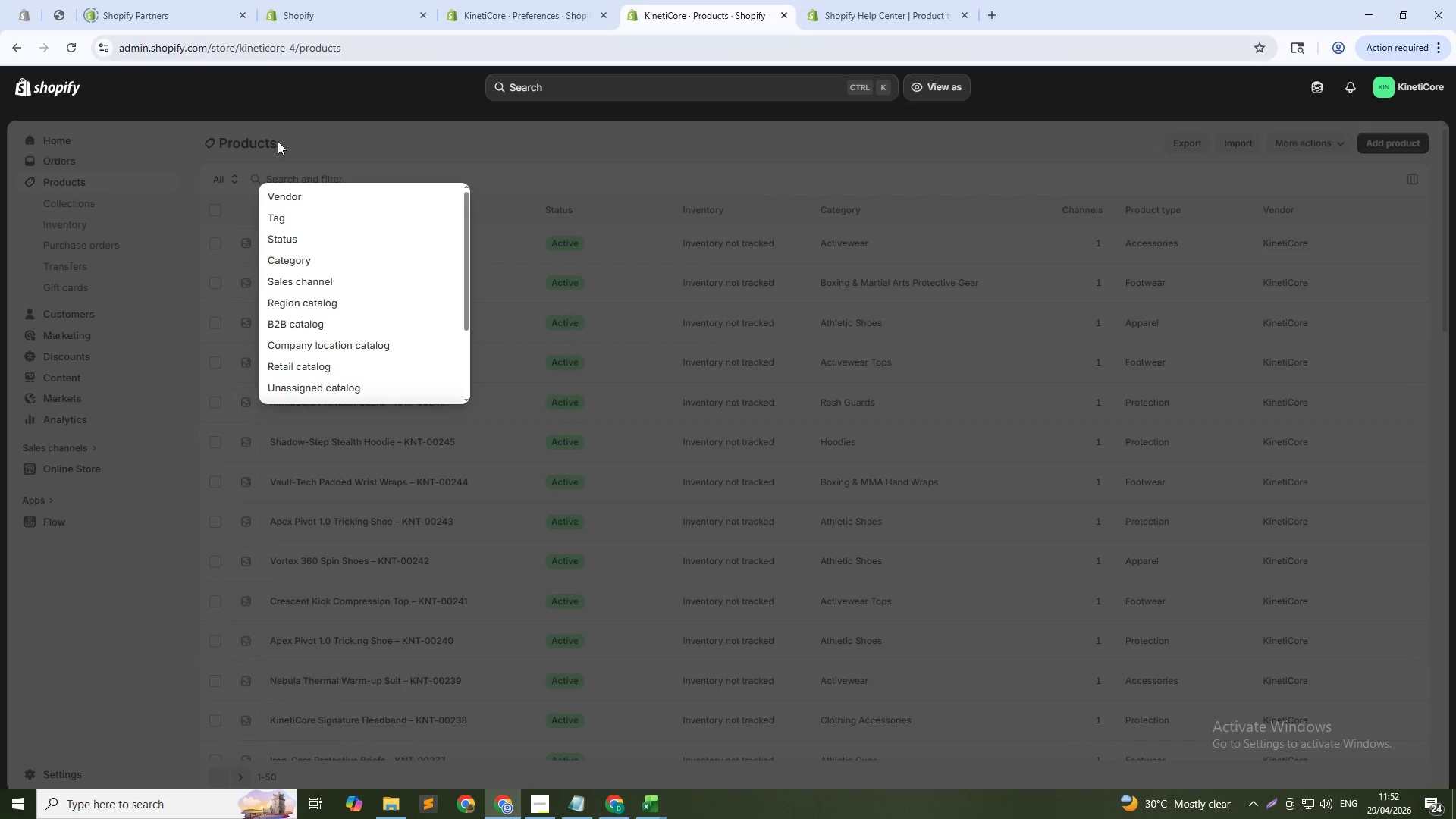 
left_click([297, 163])
 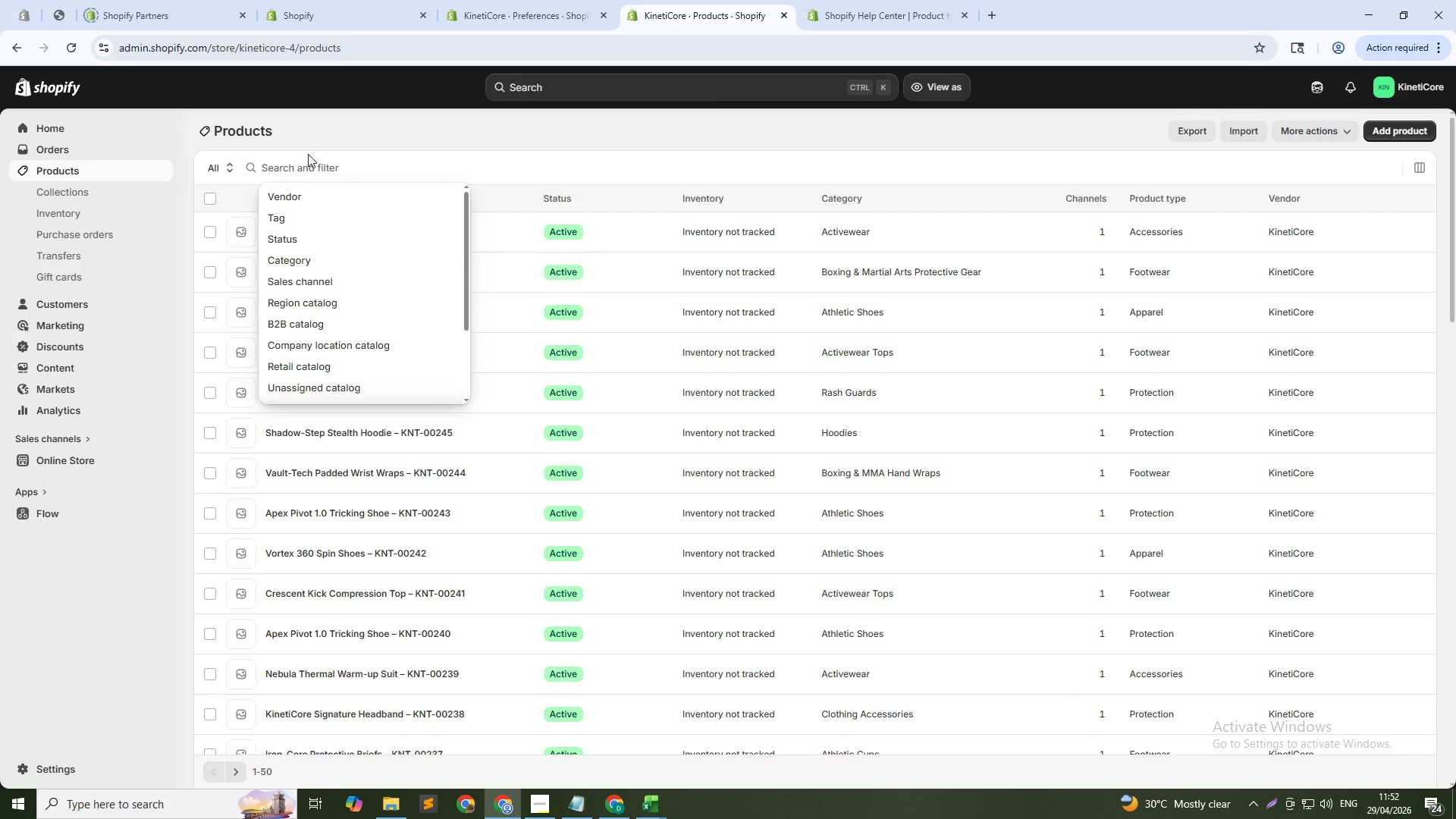 
left_click([308, 154])
 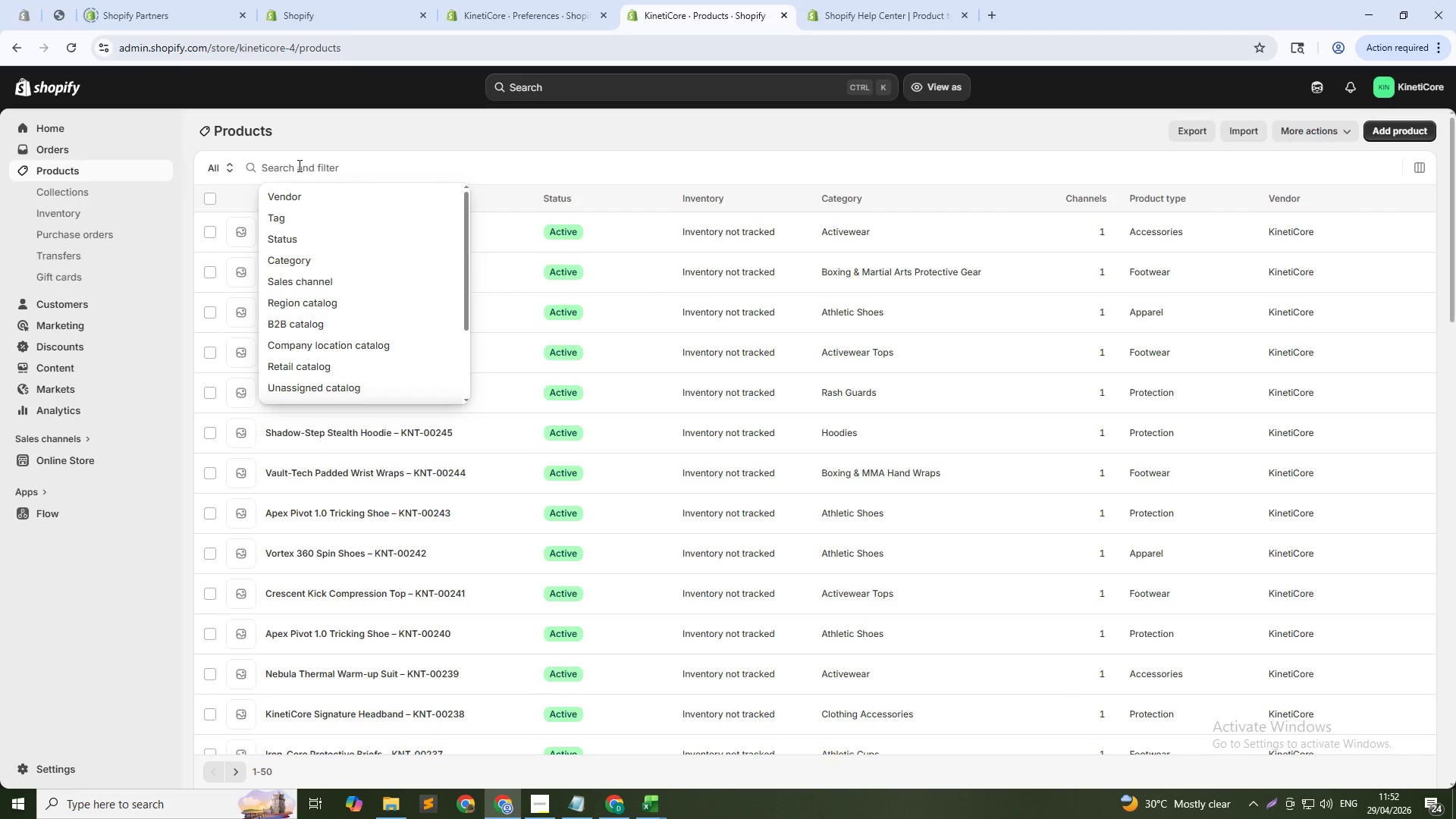 
left_click([298, 165])
 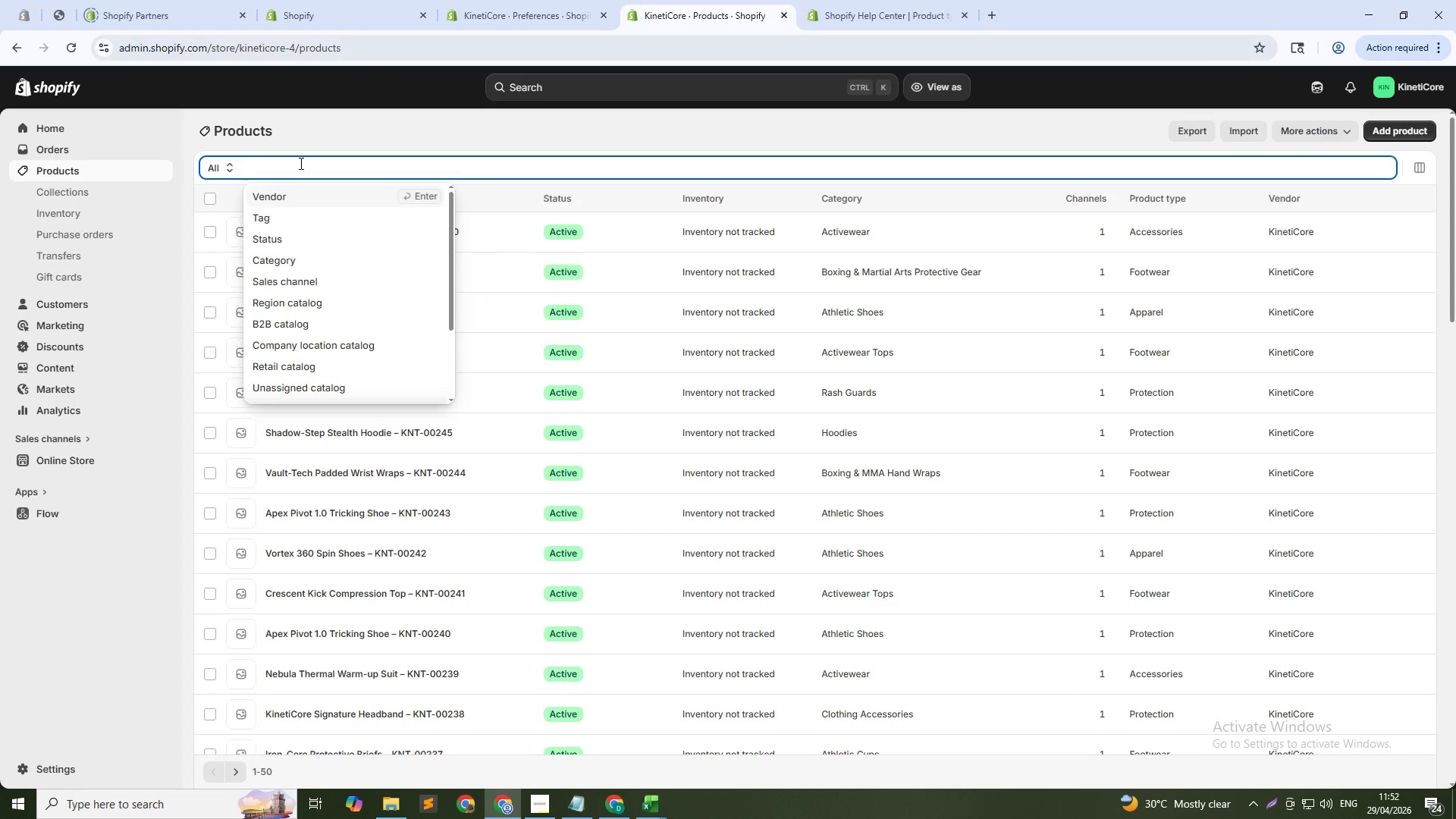 
type(apex)
 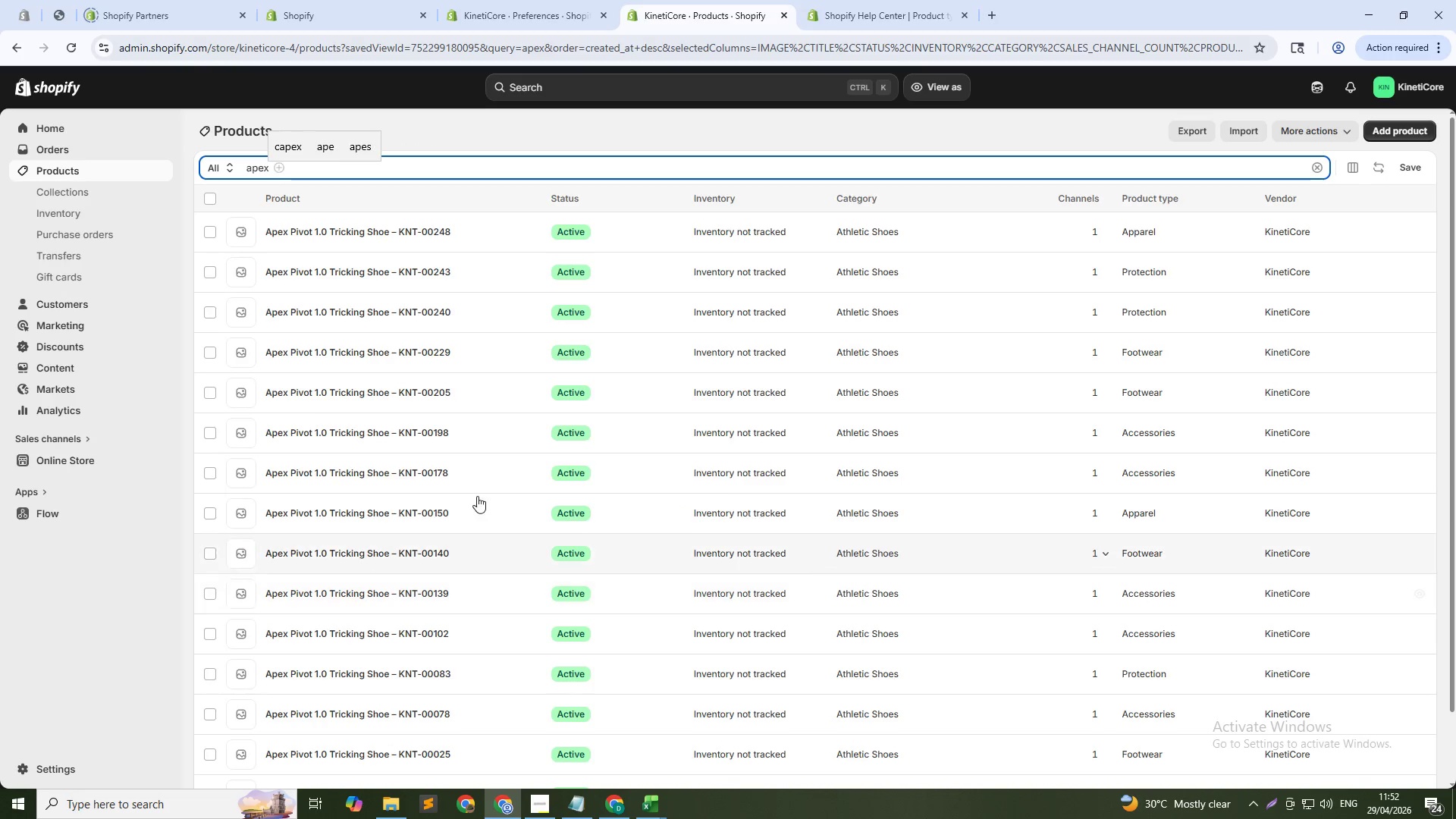 
left_click([384, 359])
 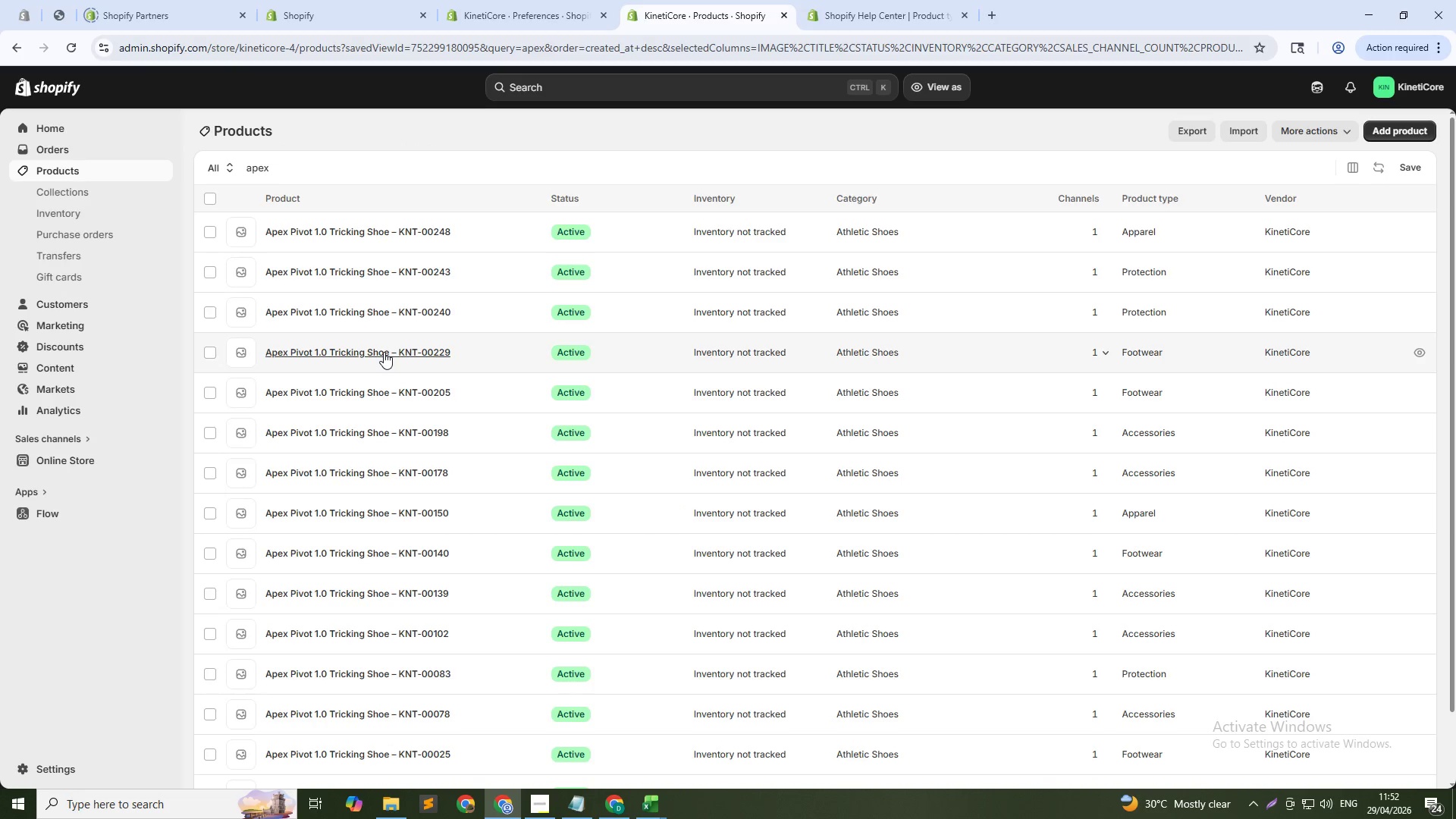 
left_click([384, 352])
 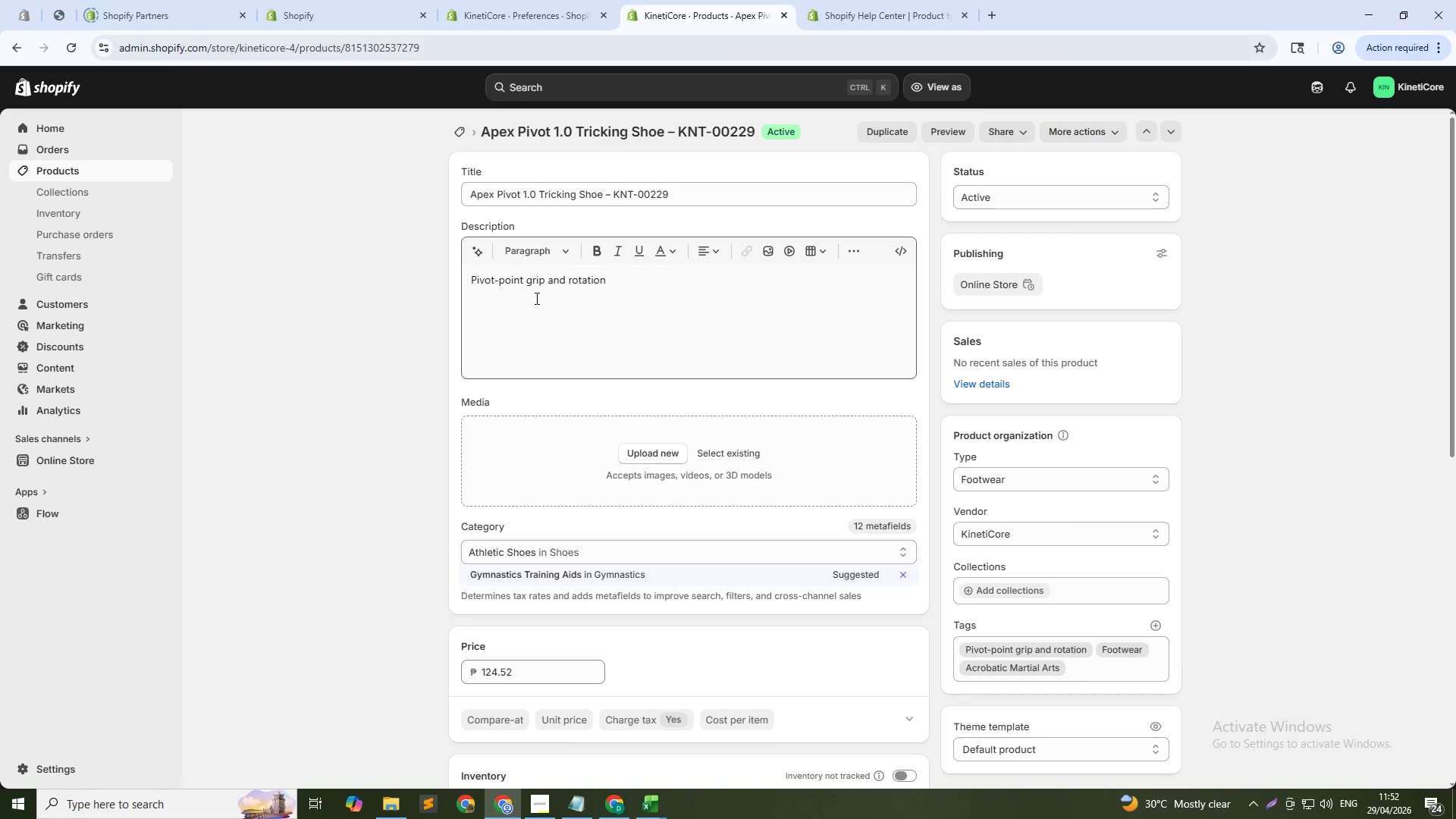 
left_click([519, 309])
 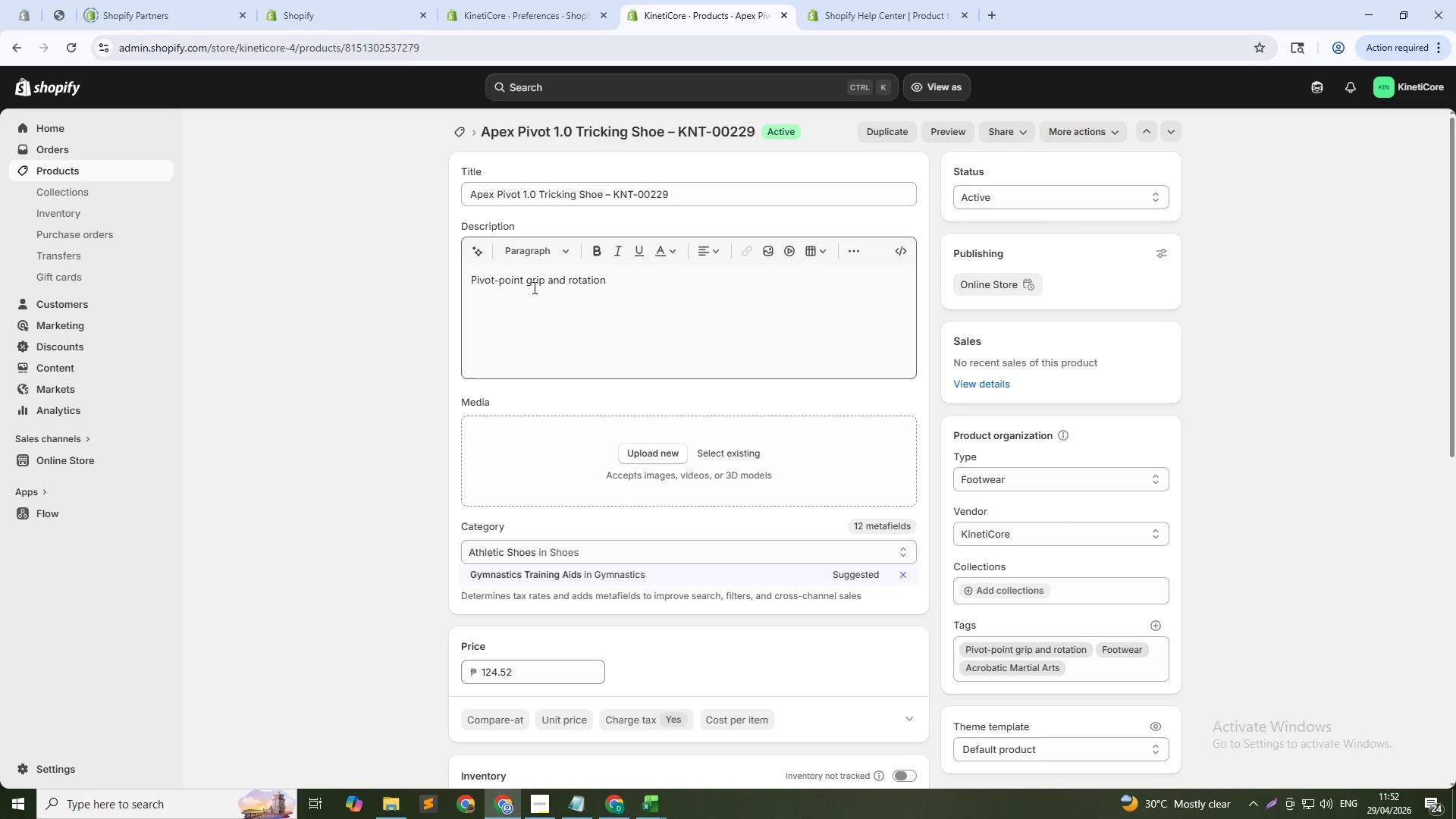 
double_click([533, 285])
 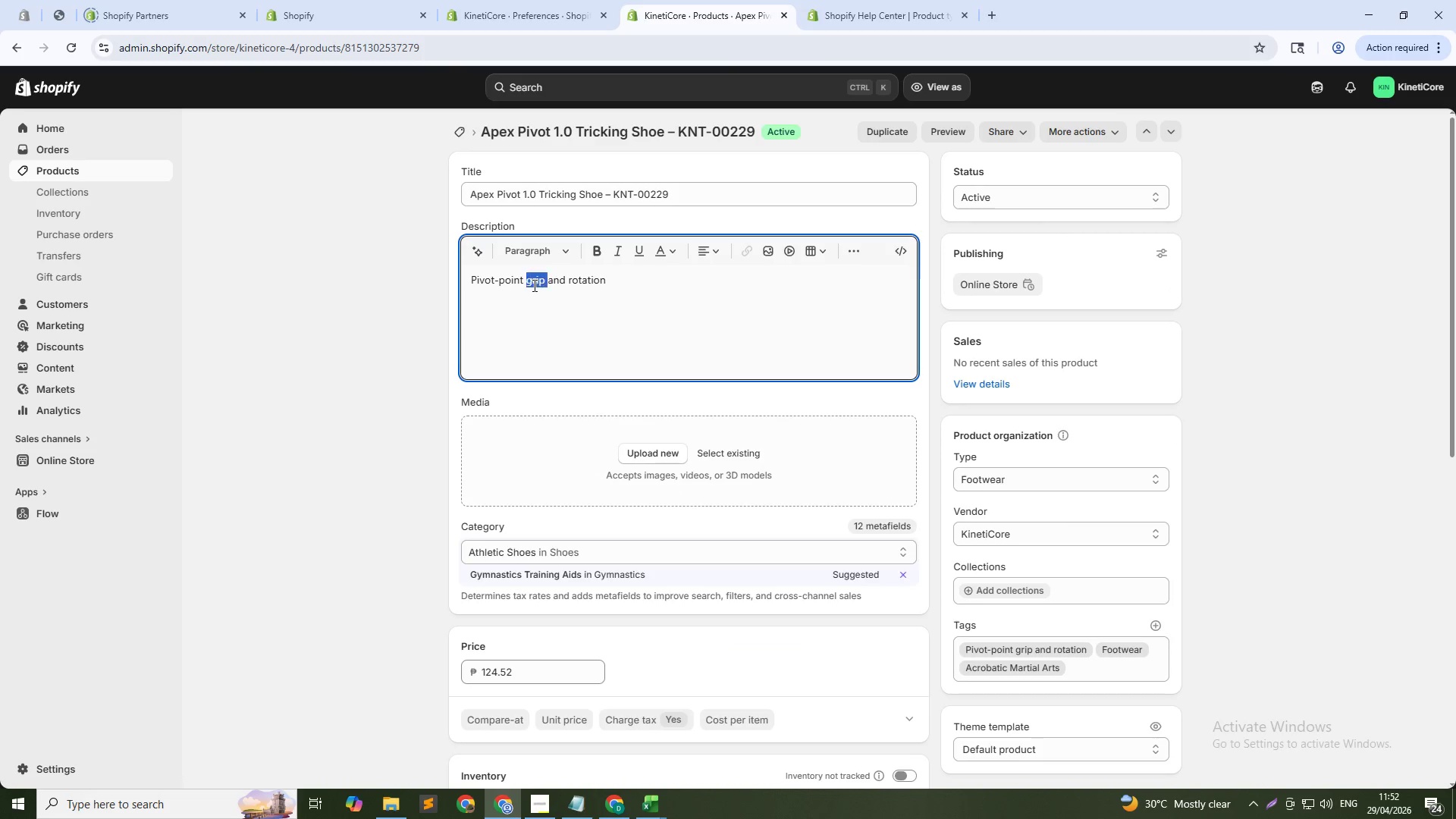 
triple_click([533, 285])
 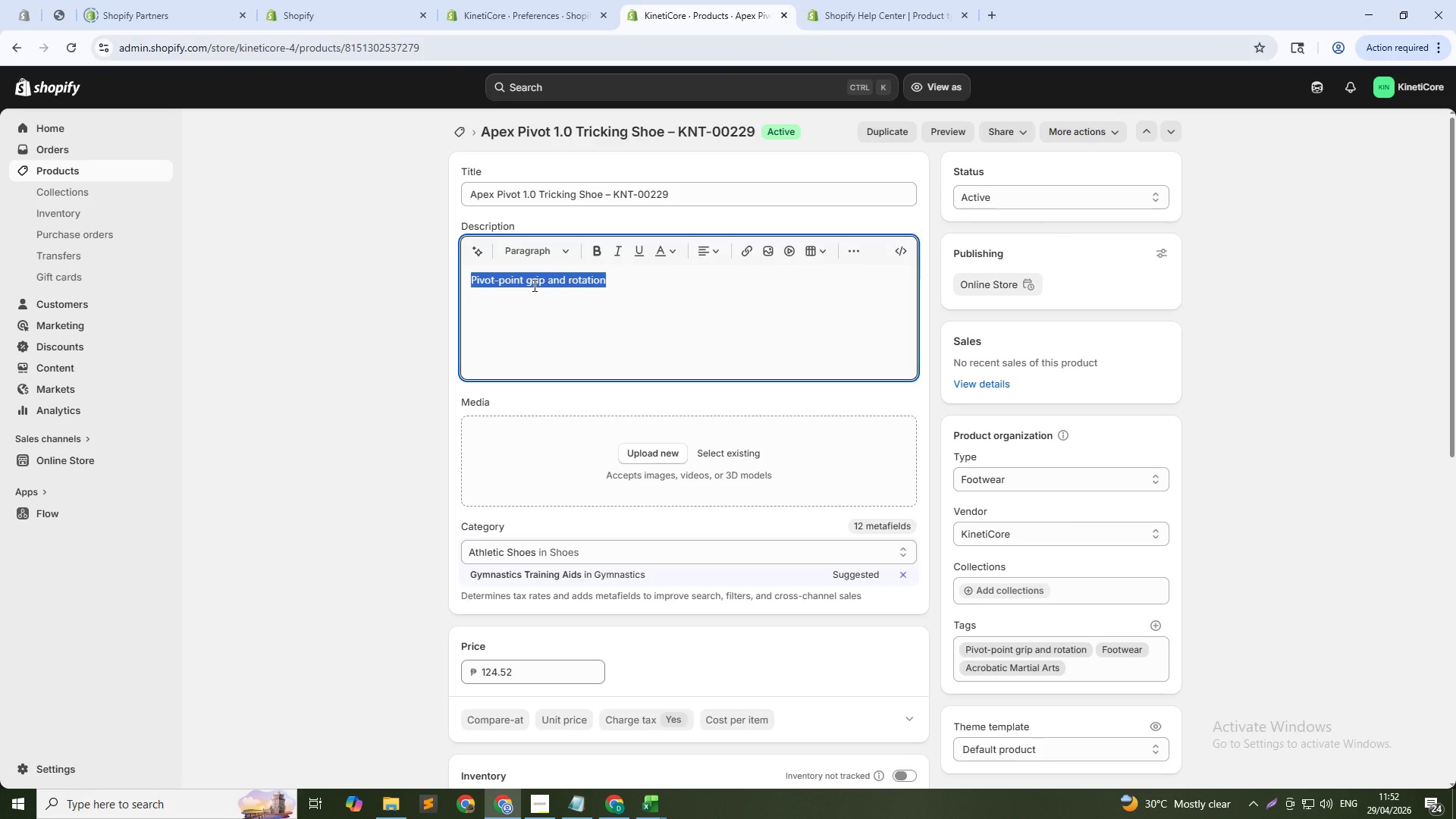 
type(Apex Pivot 1.0 Tricking Shoes designed for aco)
key(Backspace)
type(robatic mr)
key(Backspace)
type(artial)
 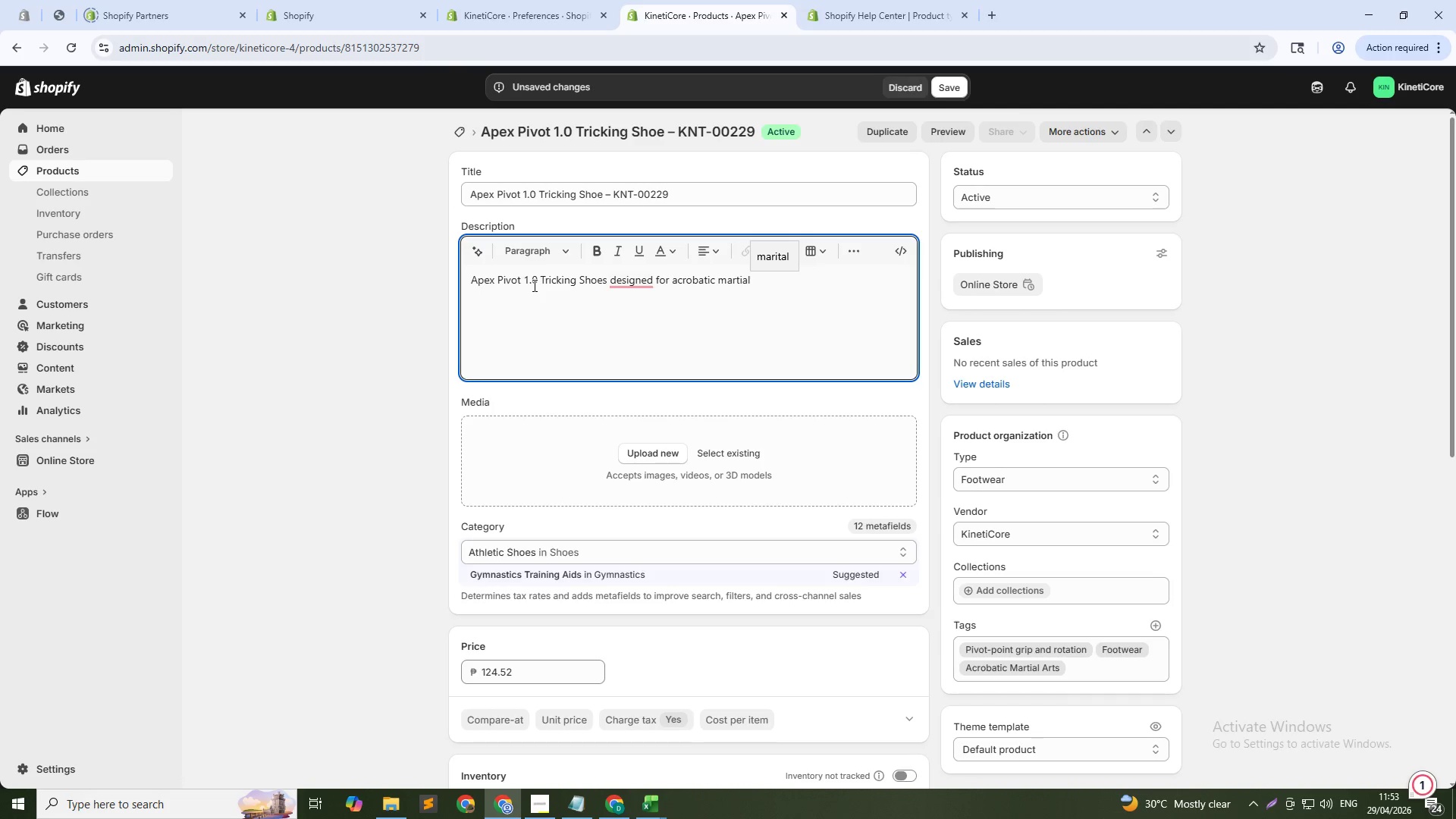 
wait(5.58)
 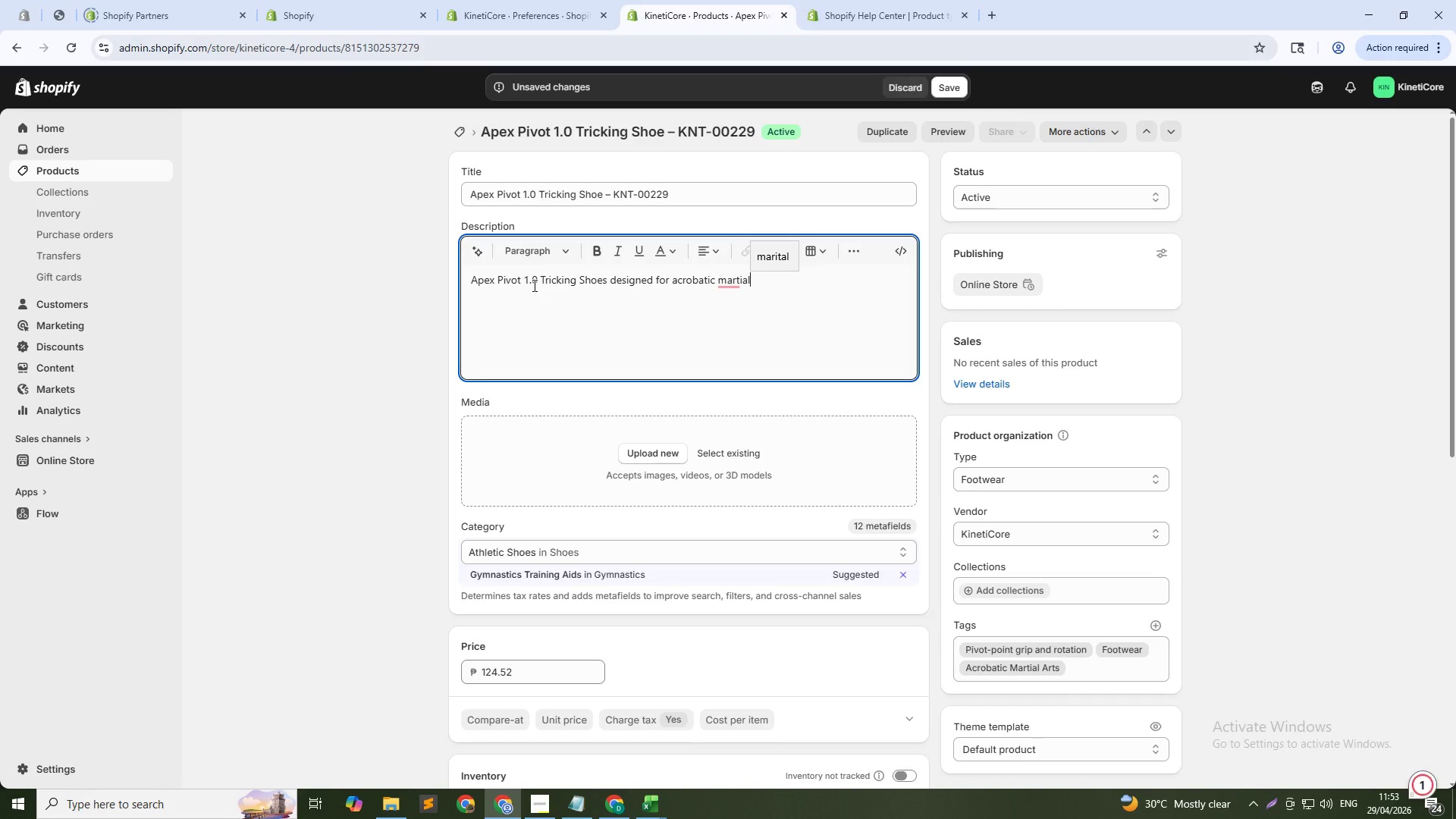 
type( arts inclu)
 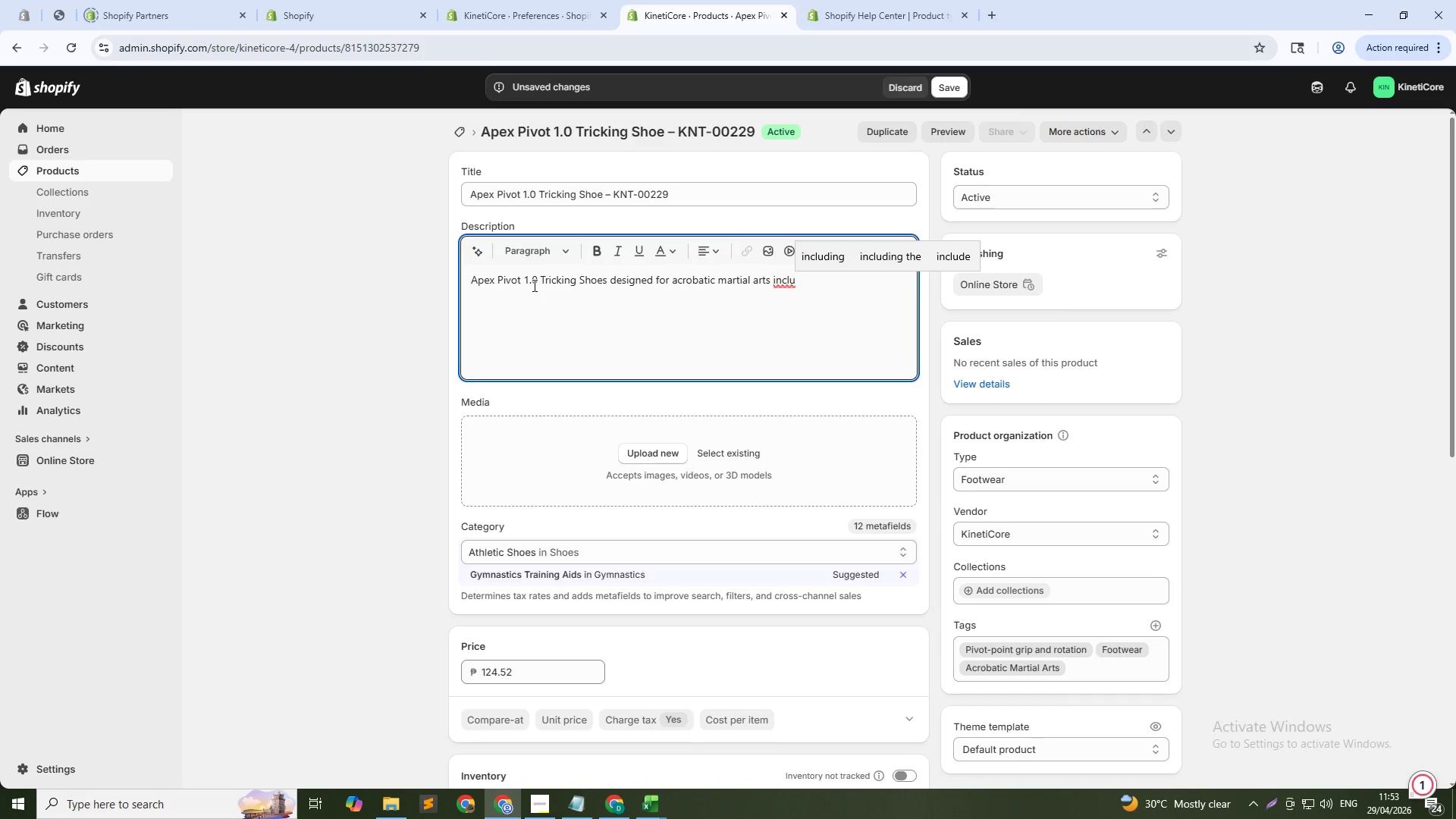 
type(ding capoeirs)
key(Backspace)
type(a, tricking, and theatrical combat. O)
key(Backspace)
type(pIVOT)
key(Backspace)
key(Backspace)
key(Backspace)
key(Backspace)
key(Backspace)
type(Pivot-point)
 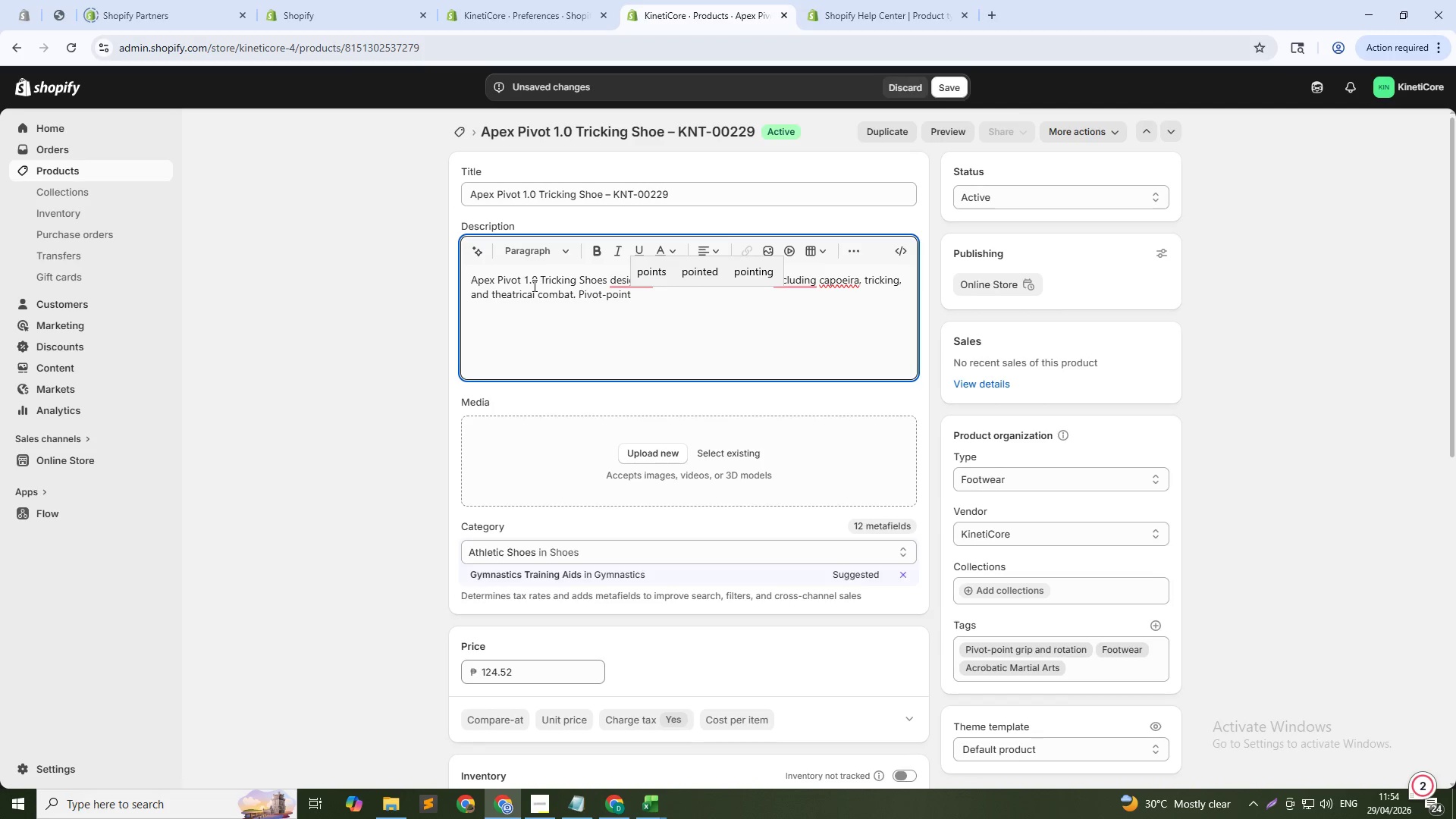 
type( grip for smooth turns)
 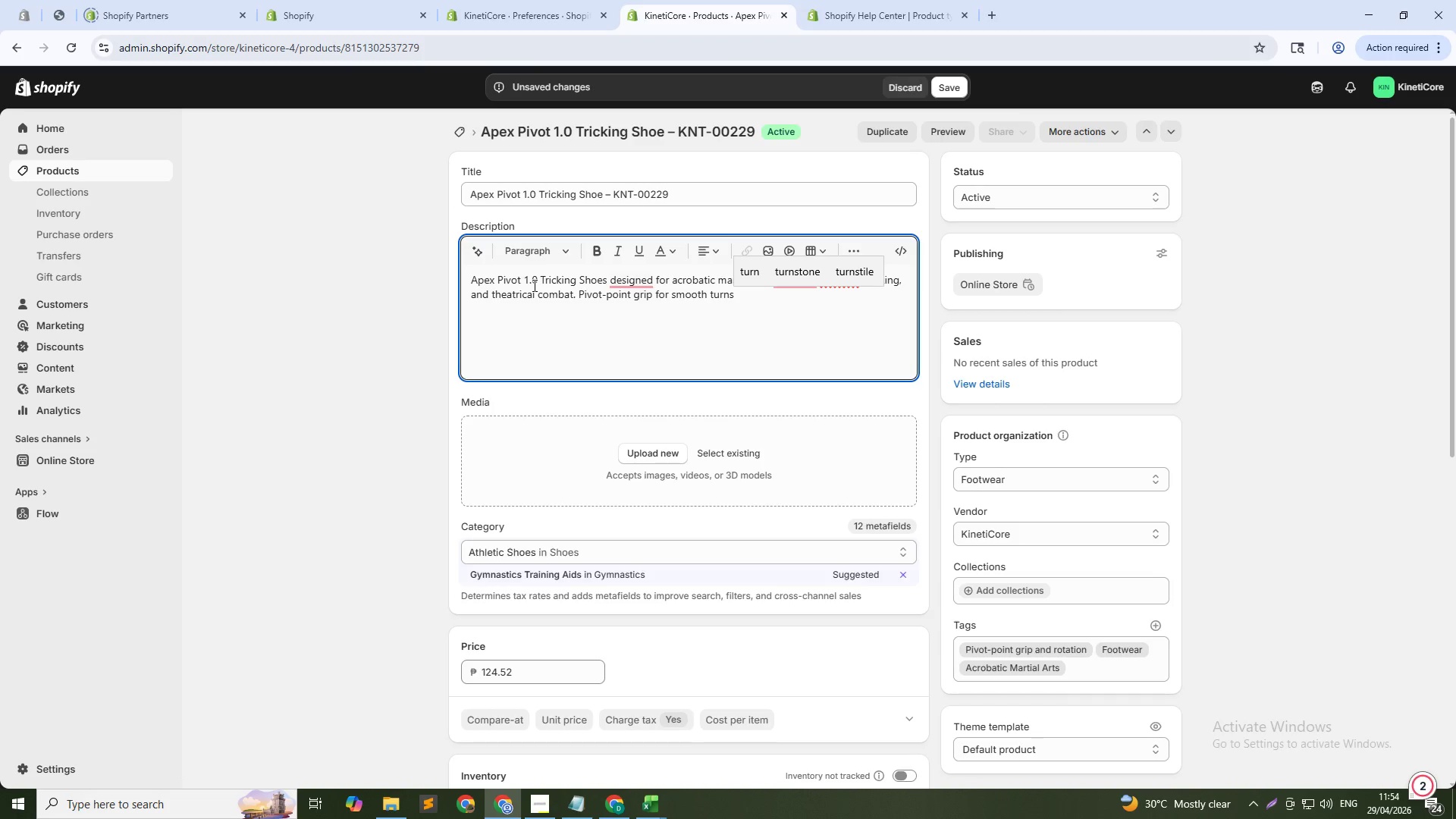 
wait(5.36)
 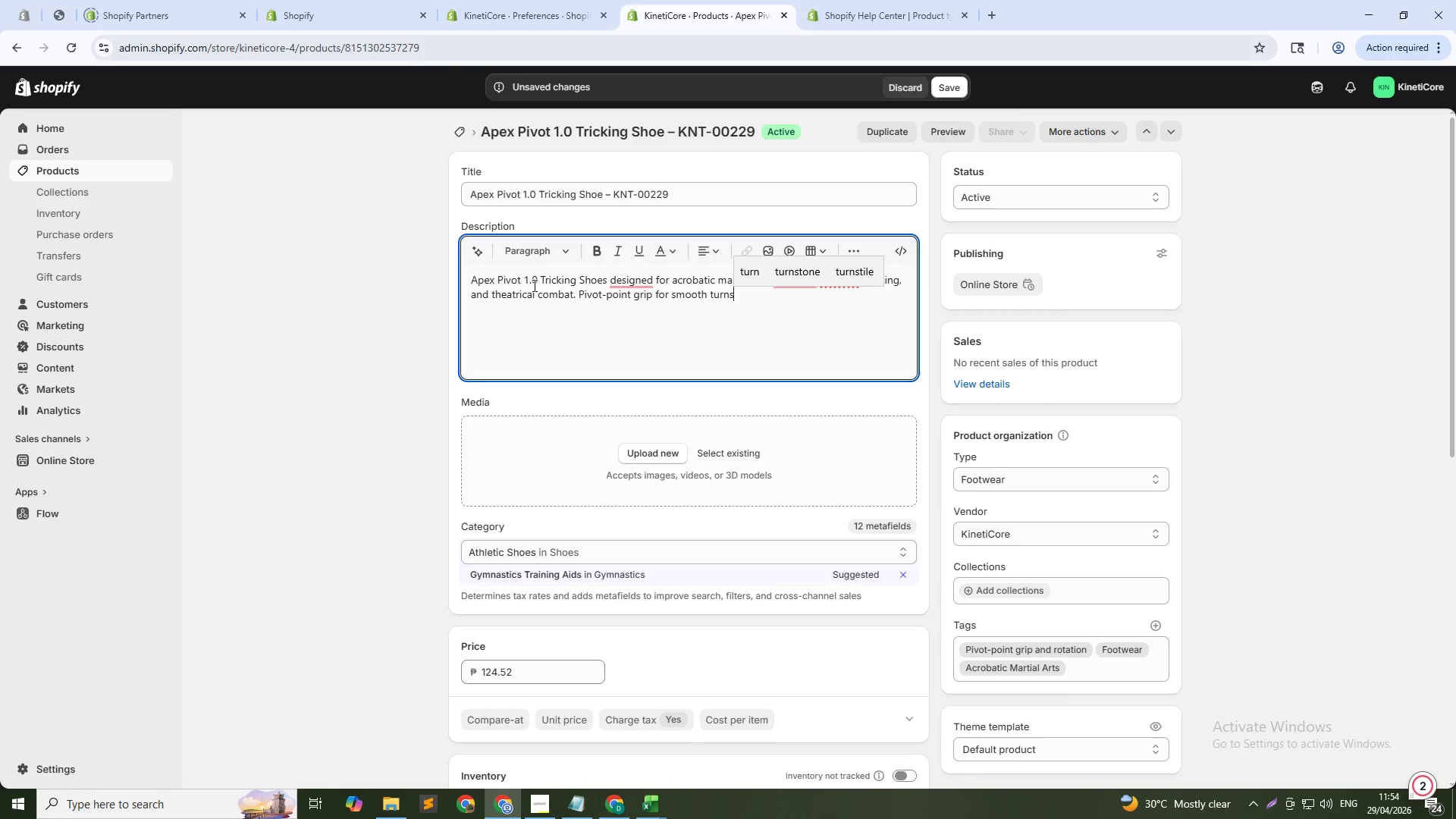 
type( and spins. Ankle support for impact landings. Flexible outsole for natural foot movements)
key(Backspace)
type(.)
 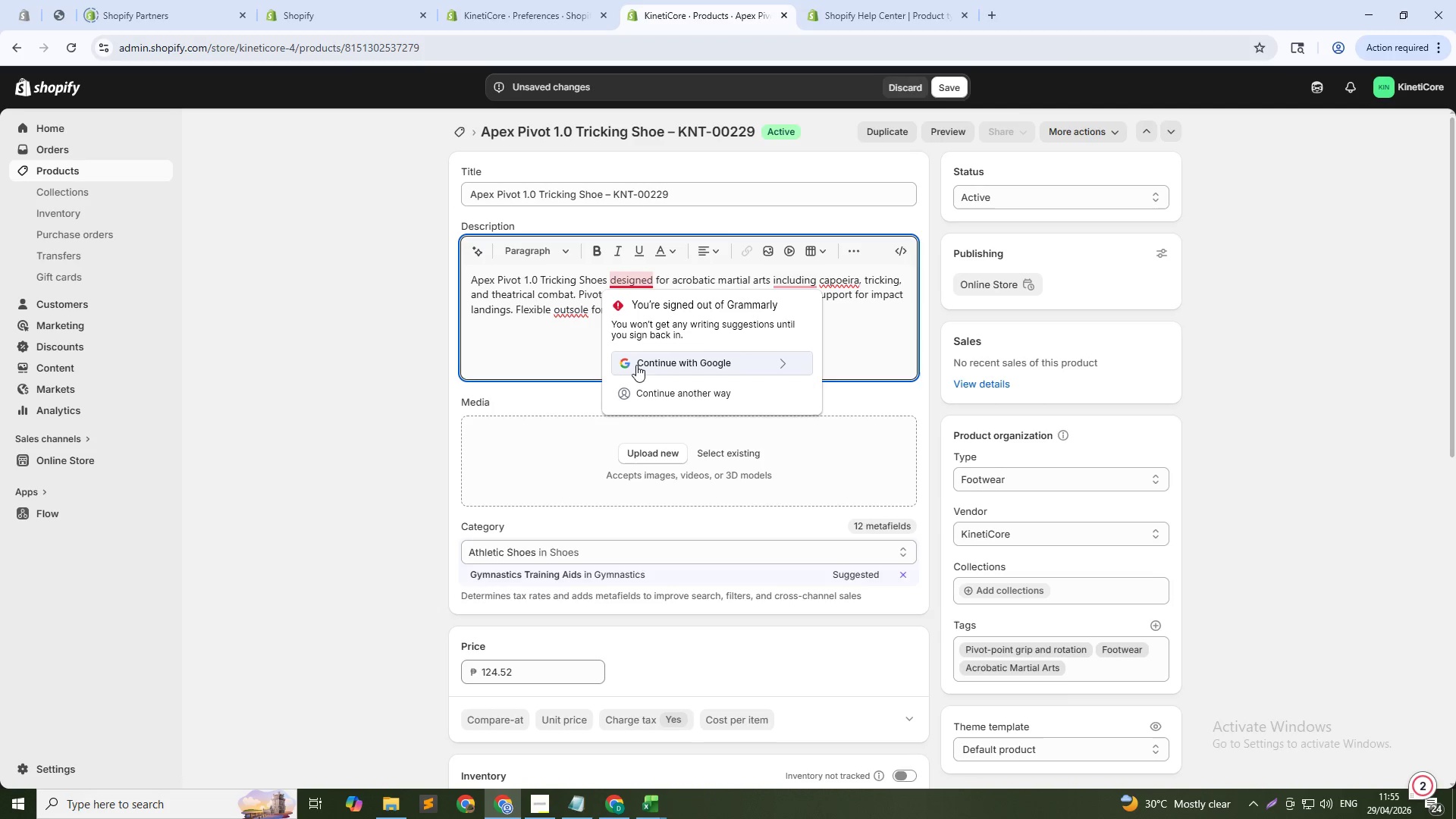 
left_click([654, 277])
 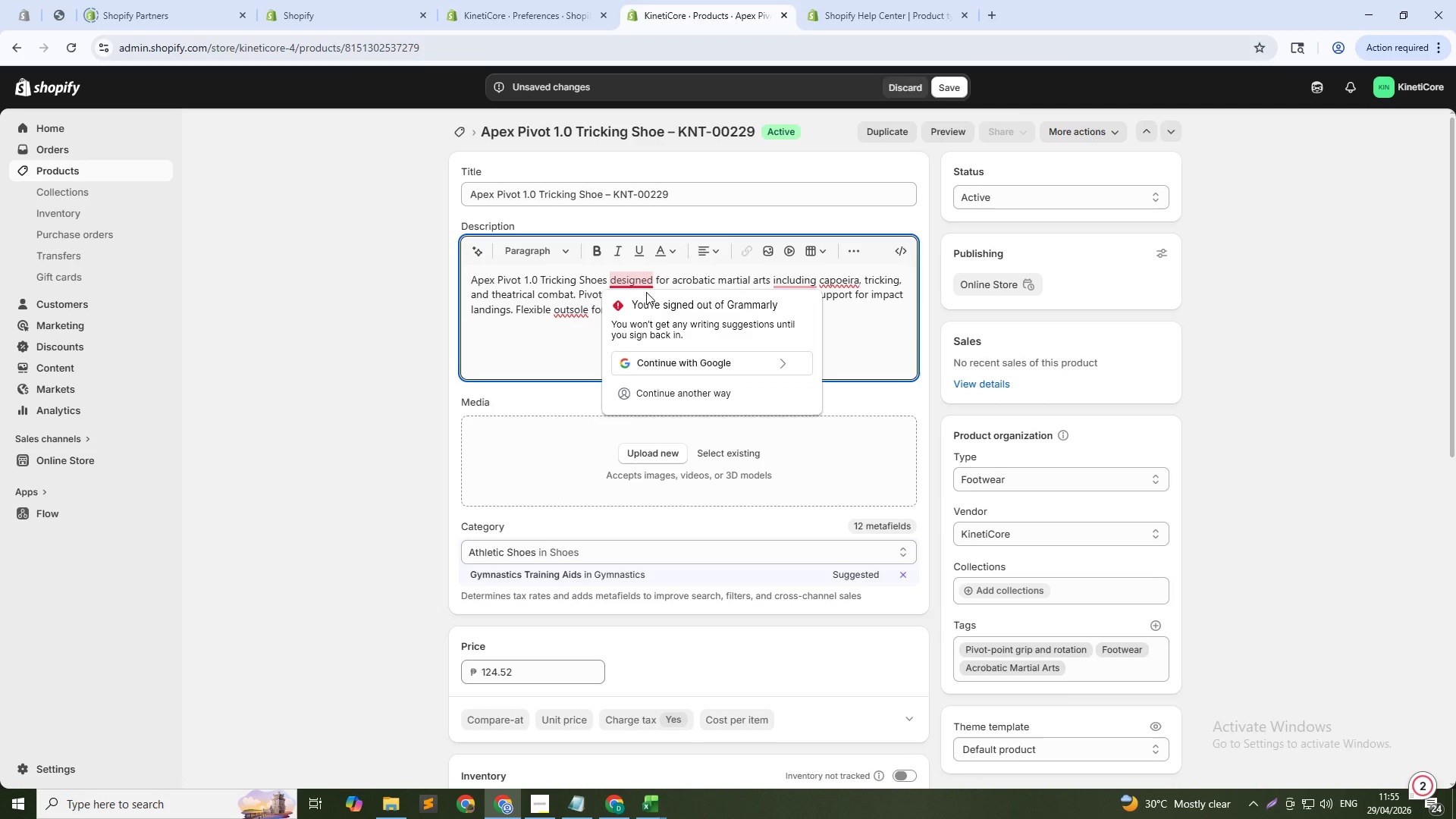 
wait(9.0)
 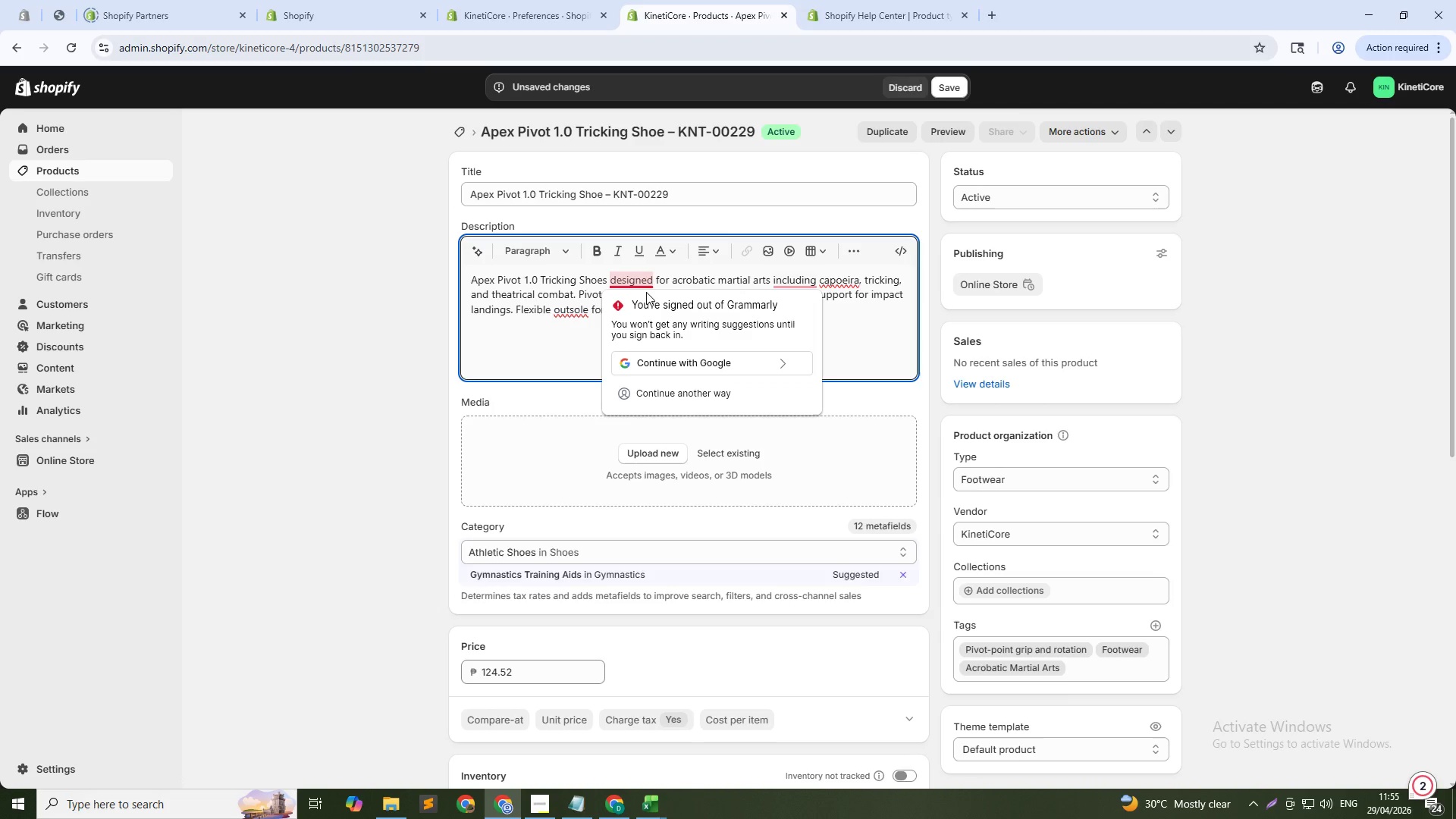 
scroll: coordinate [694, 380], scroll_direction: down, amount: 3.0
 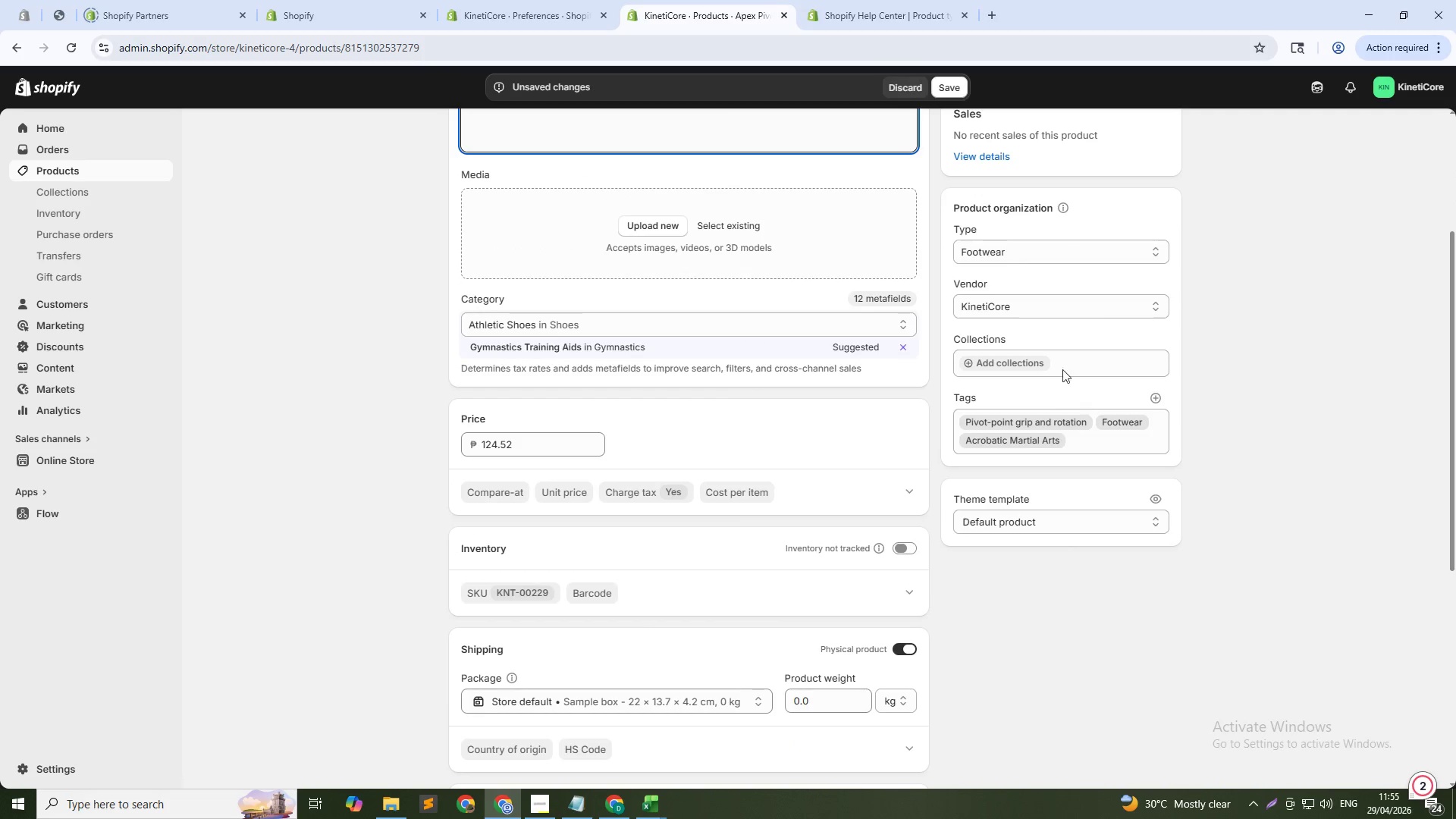 
left_click([1059, 361])
 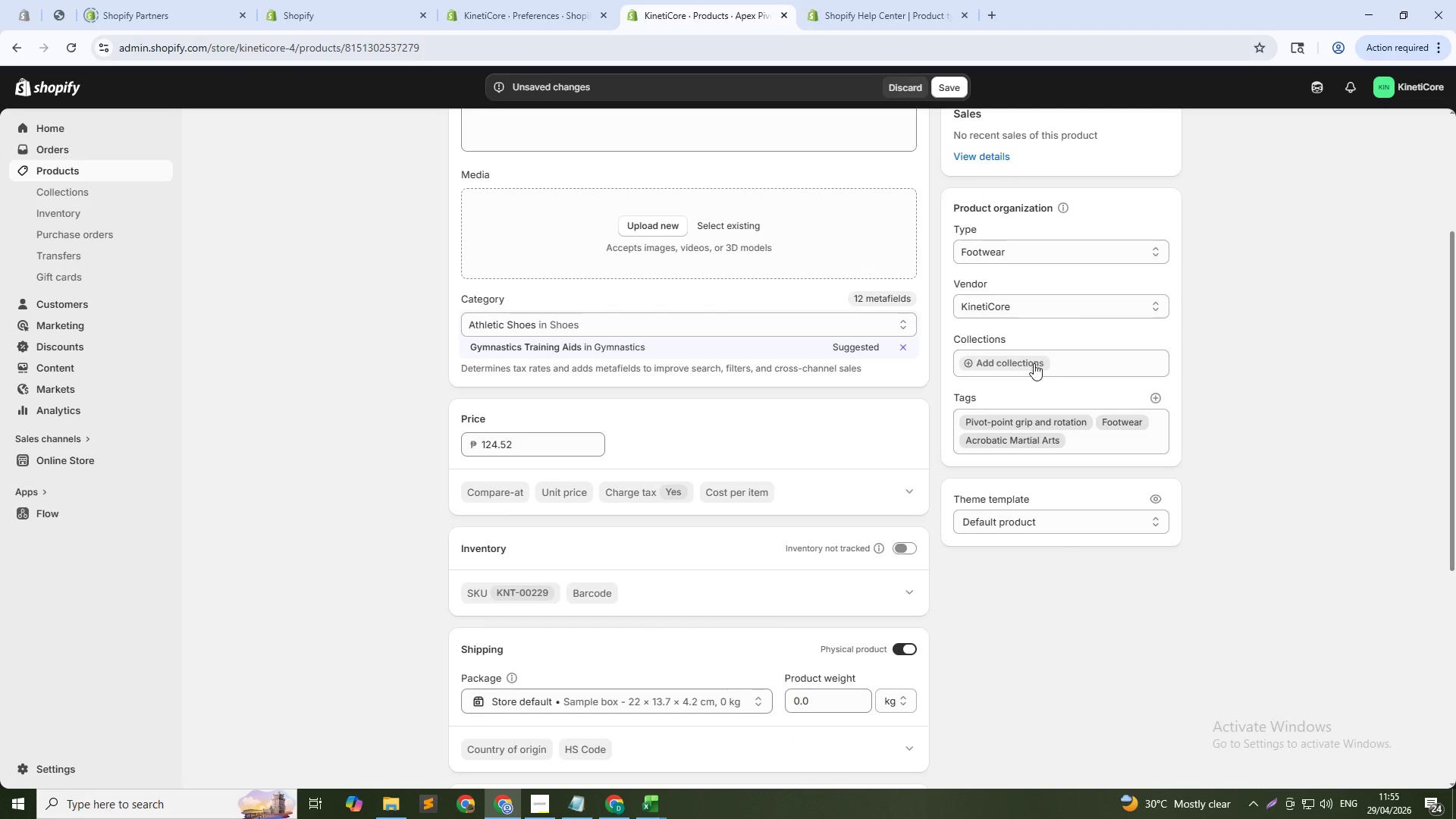 
left_click([1031, 364])
 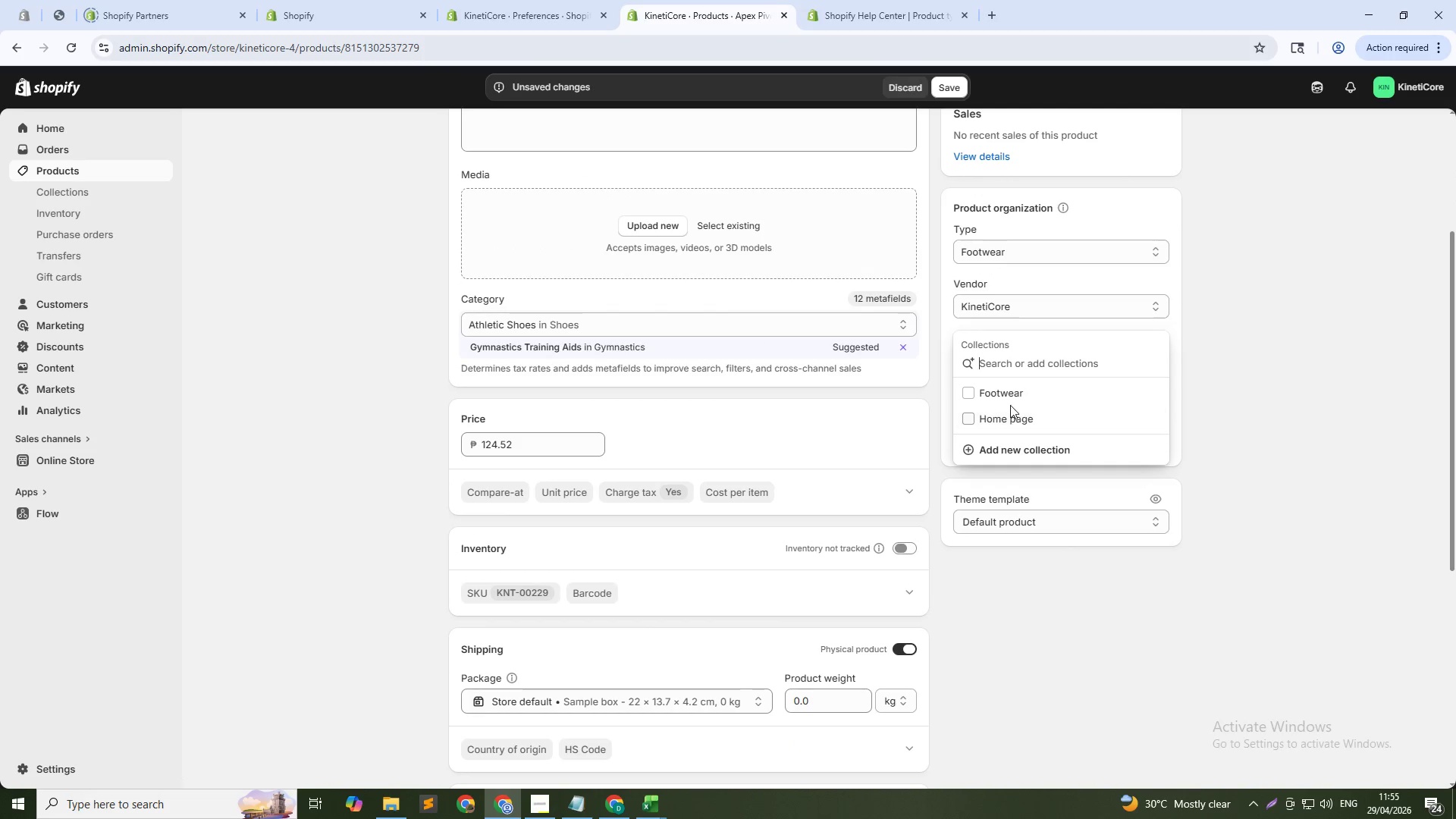 
left_click([1010, 394])
 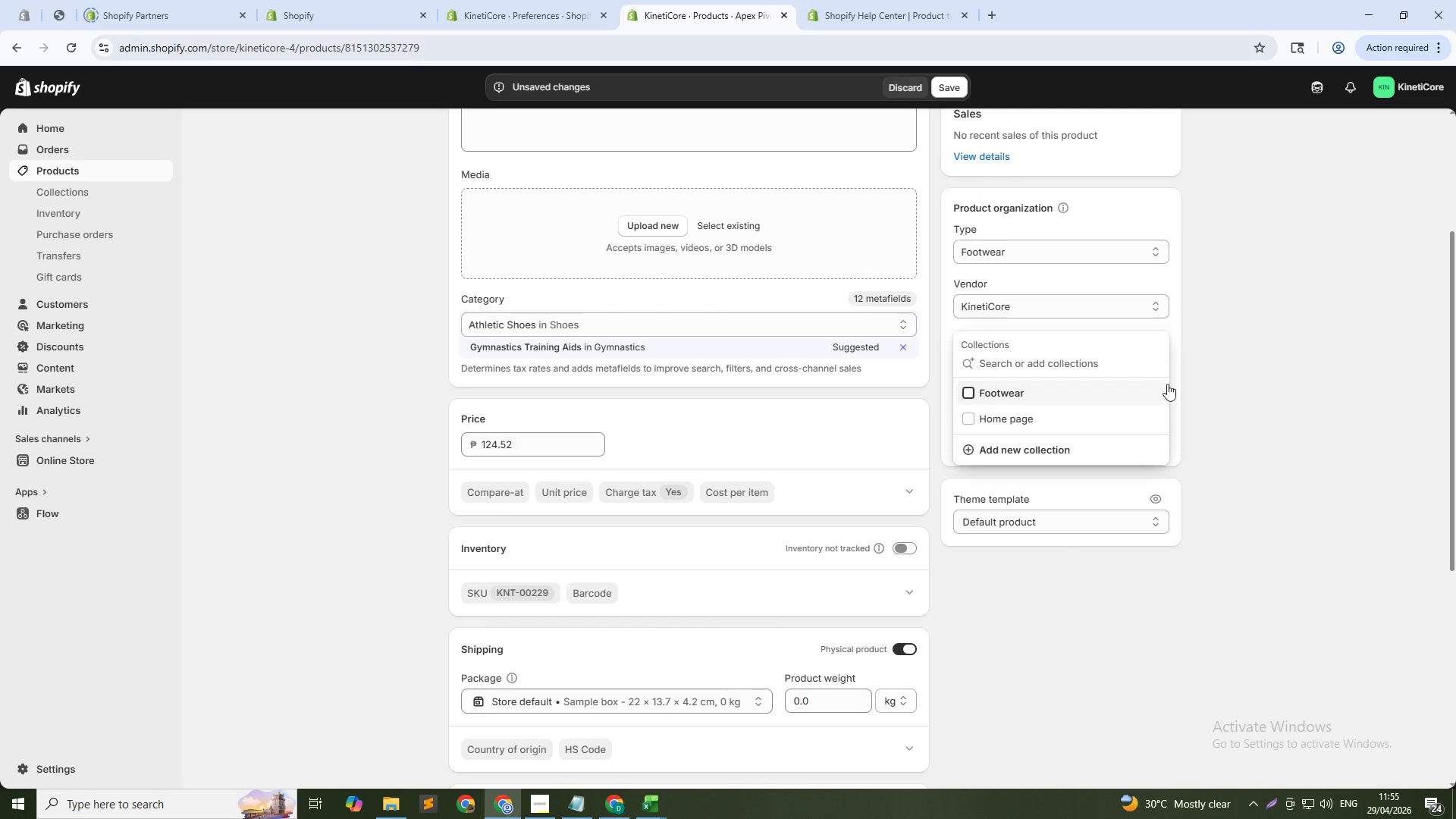 
left_click([1238, 384])
 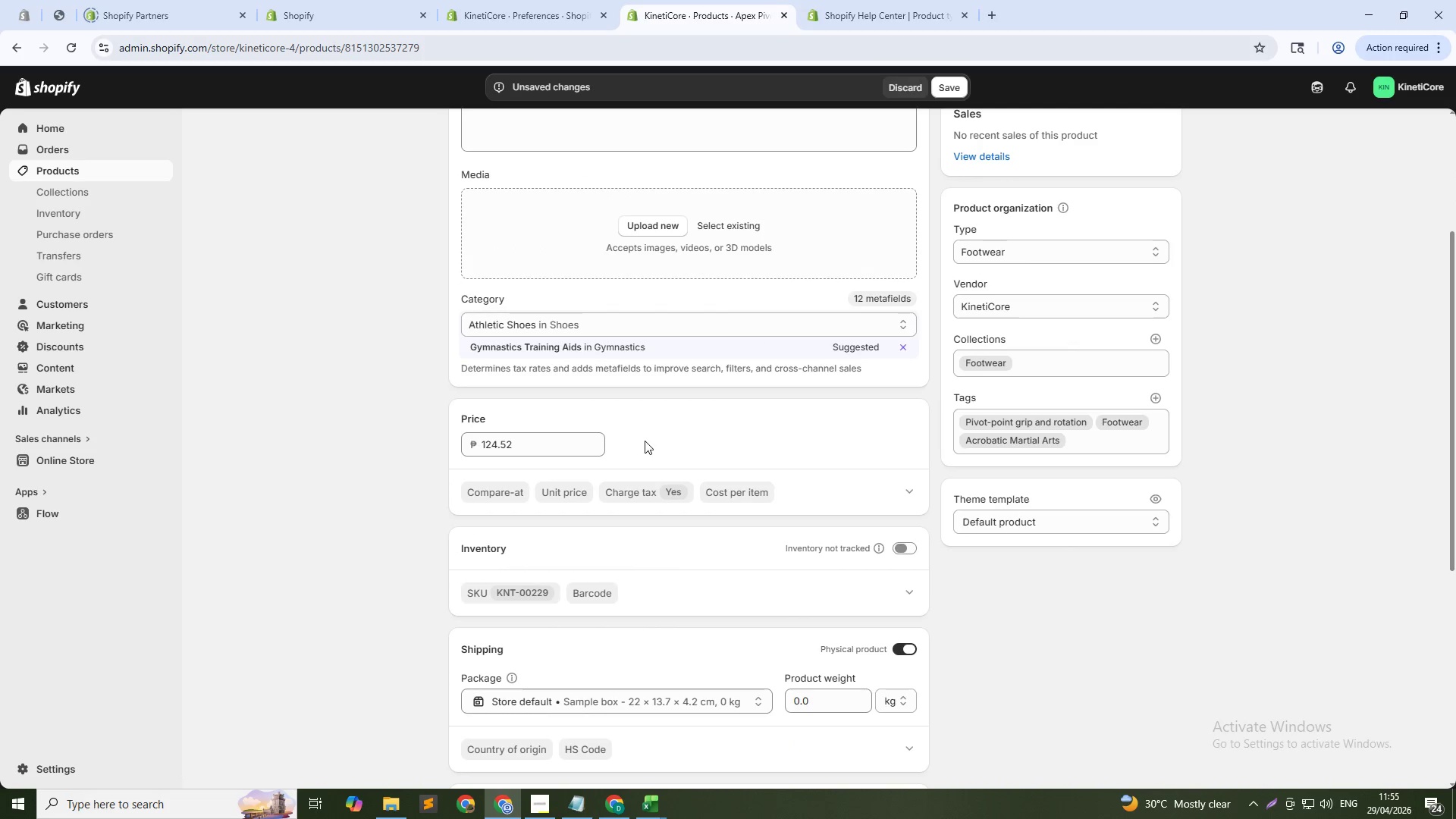 
scroll: coordinate [879, 479], scroll_direction: down, amount: 12.0
 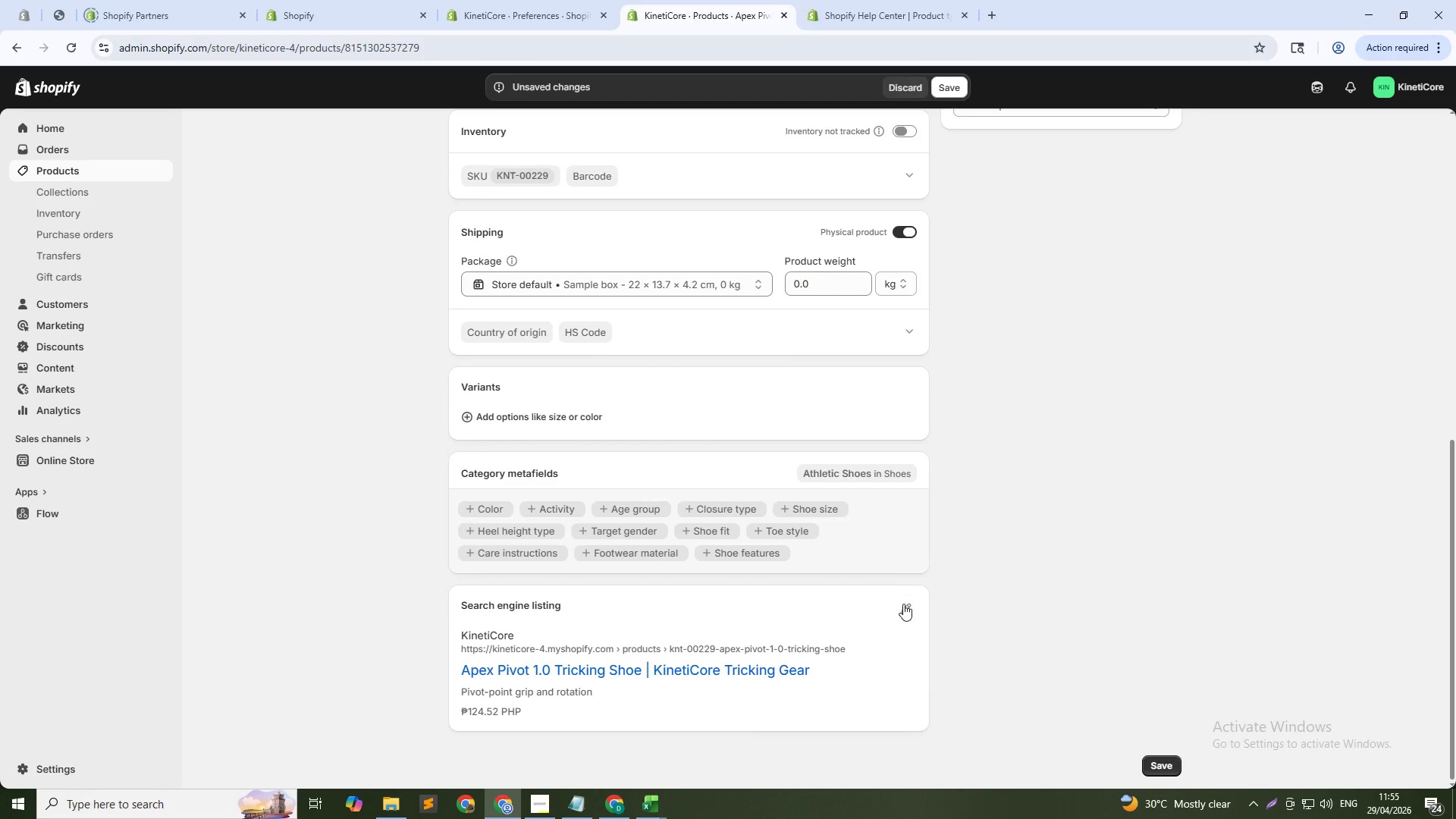 
left_click([903, 604])
 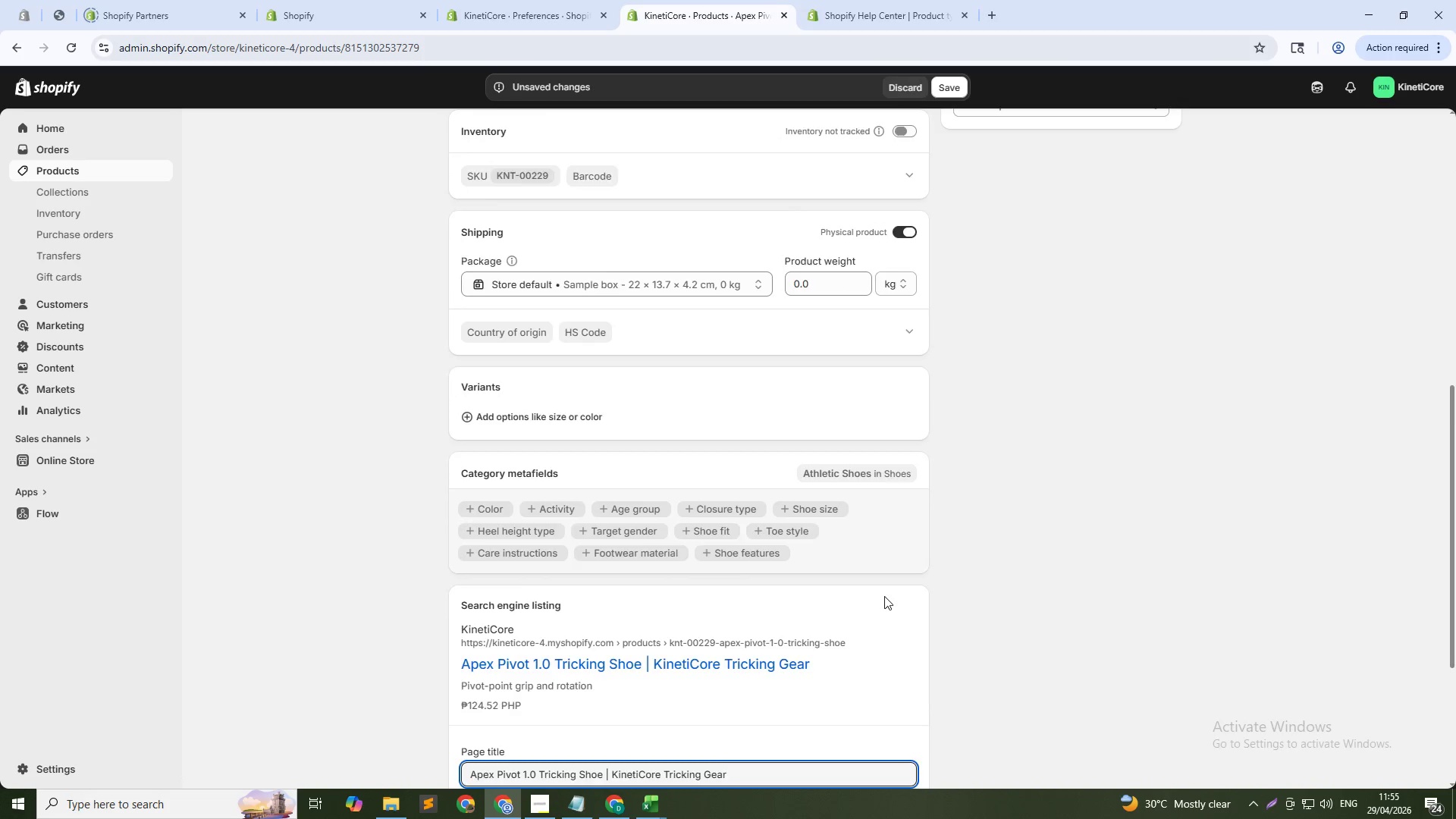 
scroll: coordinate [884, 596], scroll_direction: down, amount: 4.0
 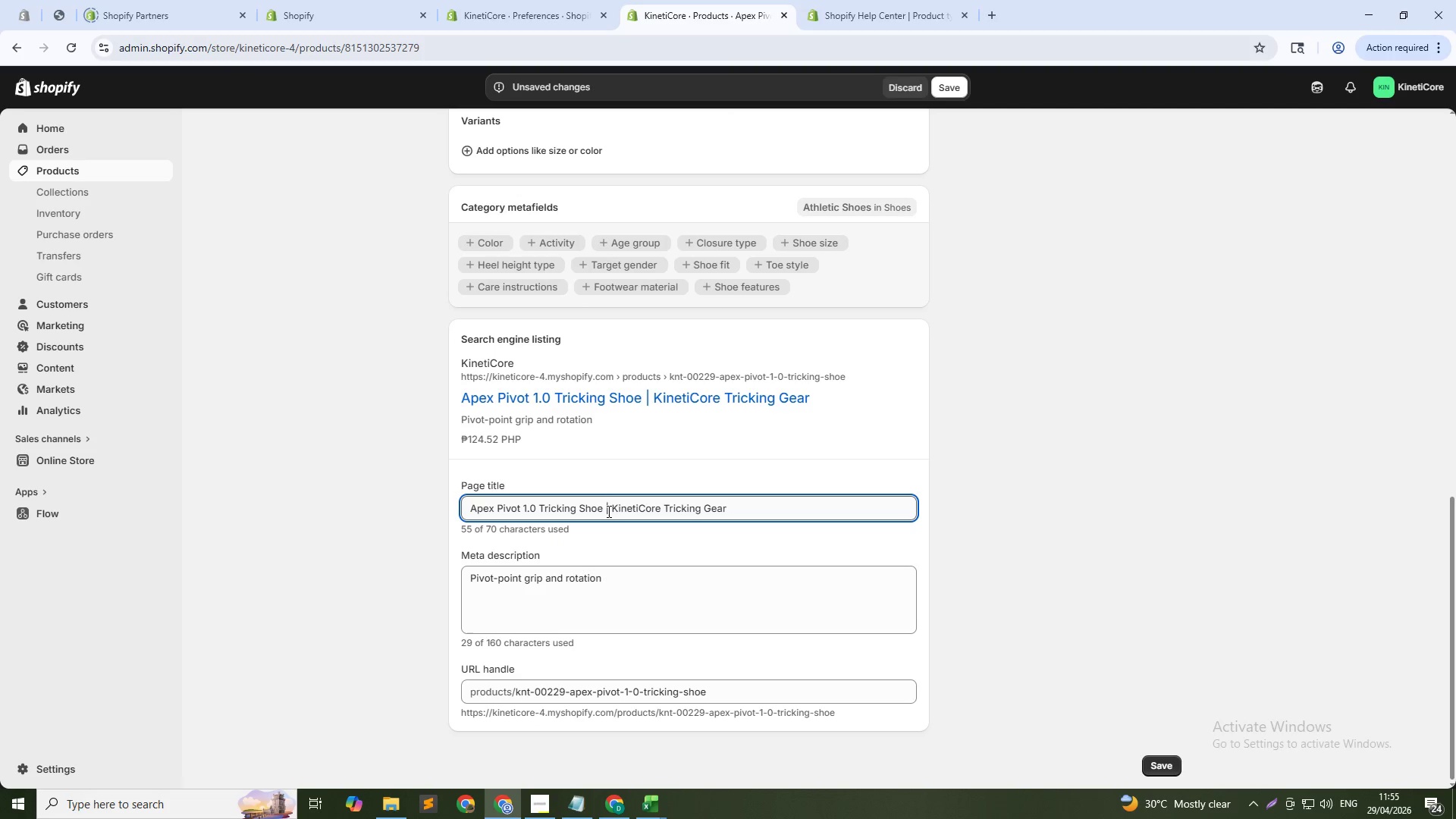 
left_click_drag(start_coordinate=[601, 511], to_coordinate=[848, 510])
 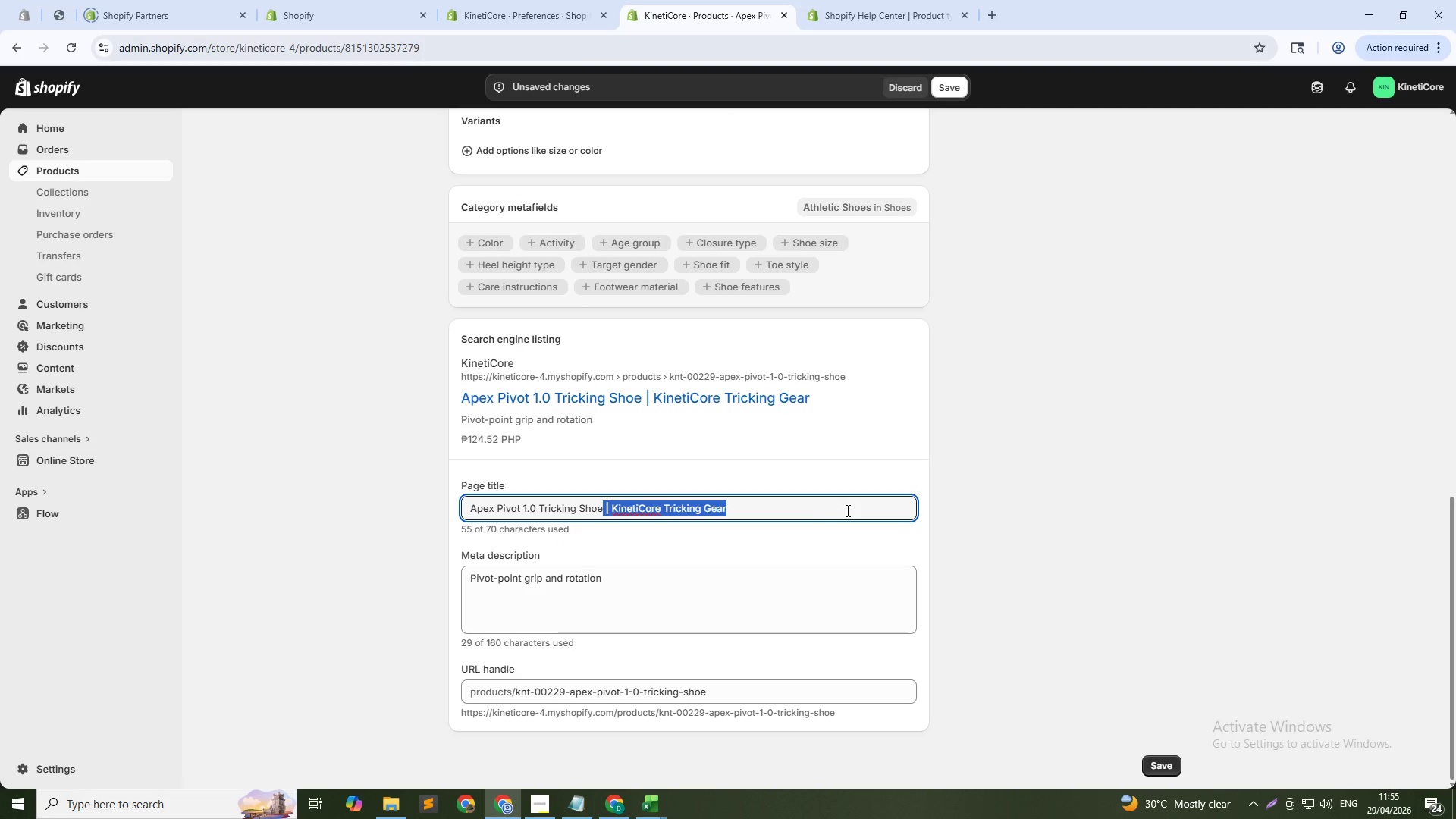 
key(Backspace)
 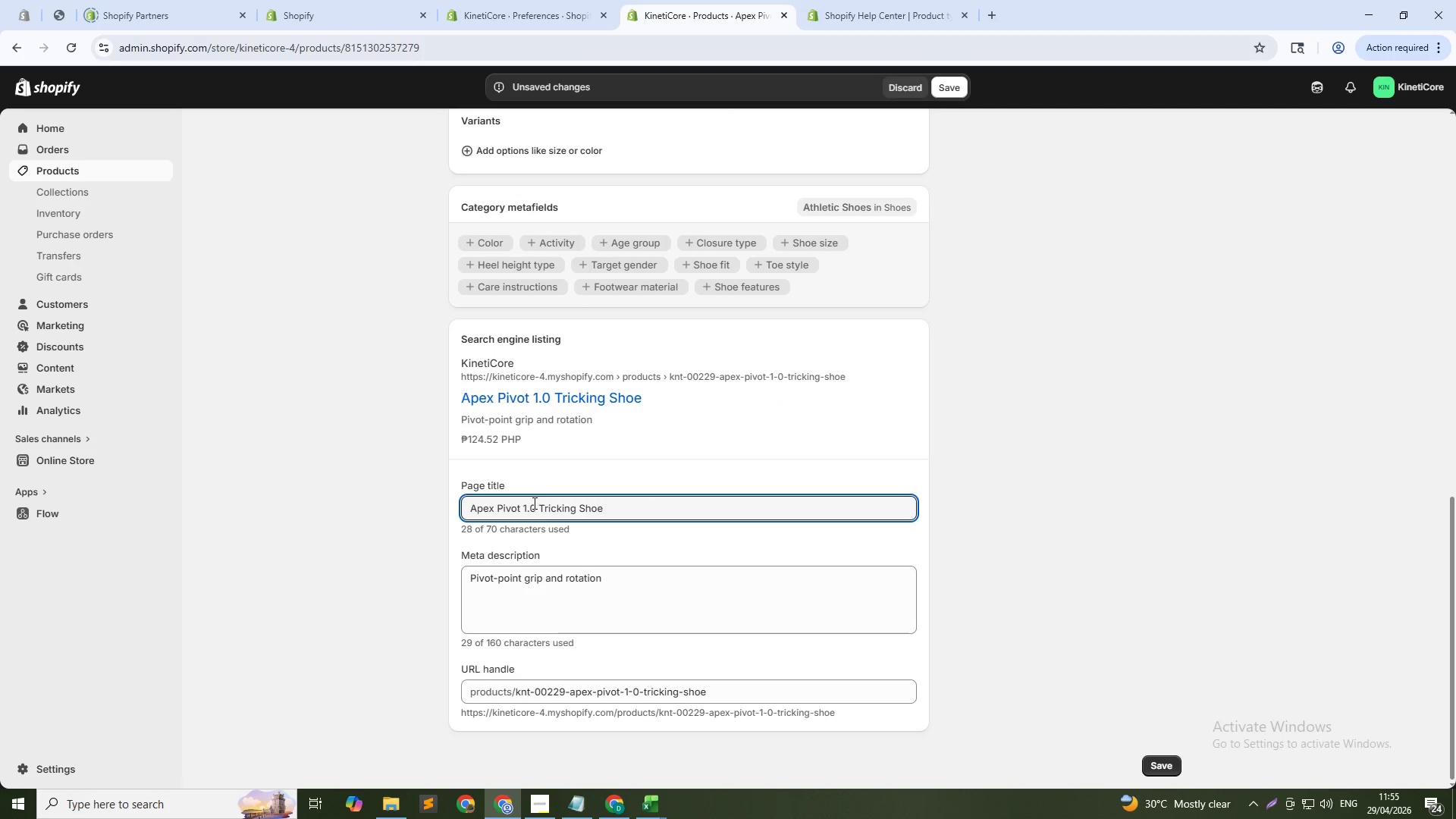 
left_click([538, 510])
 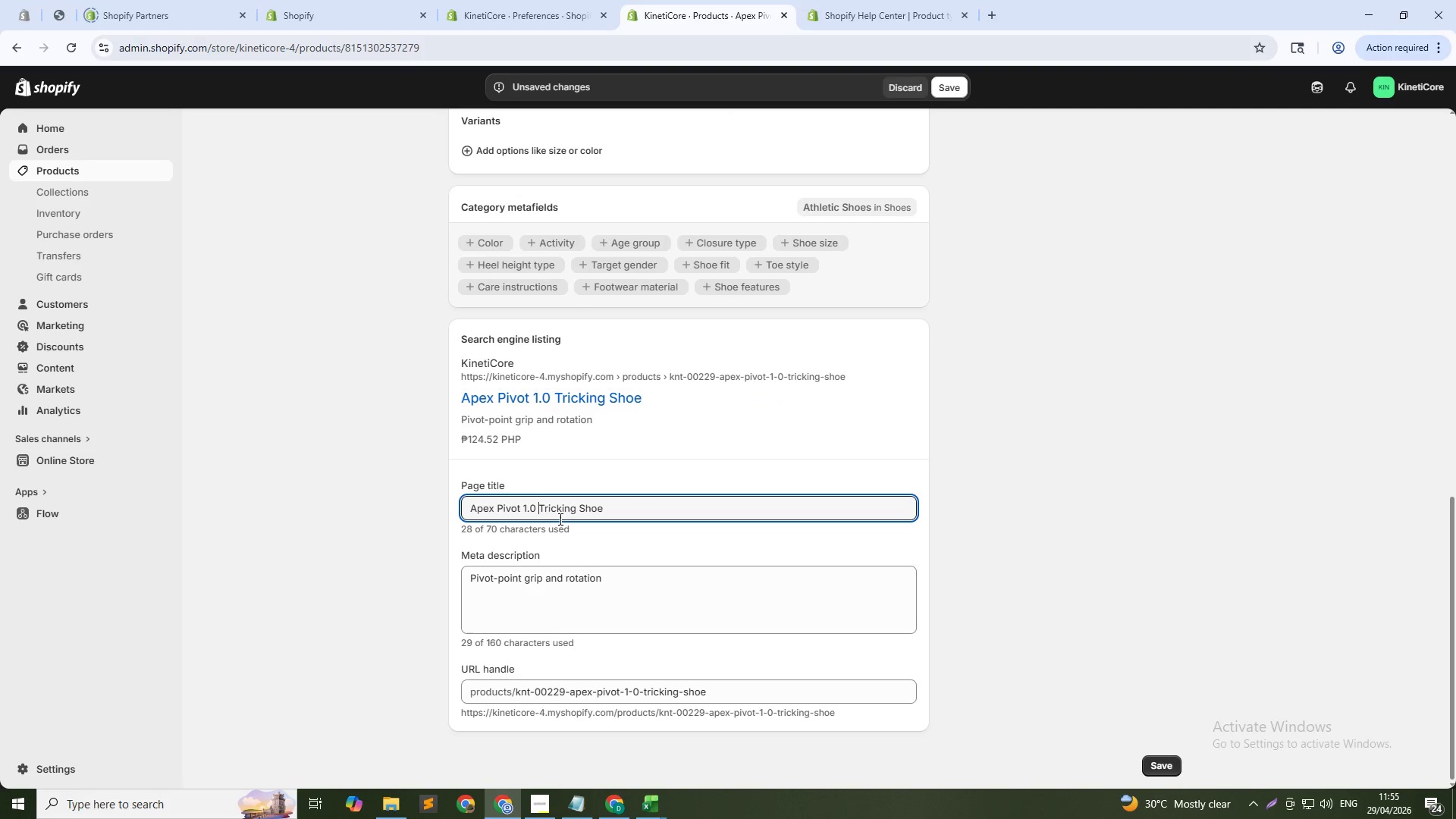 
type(Aco)
key(Backspace)
type(robatic Martial Arts )
 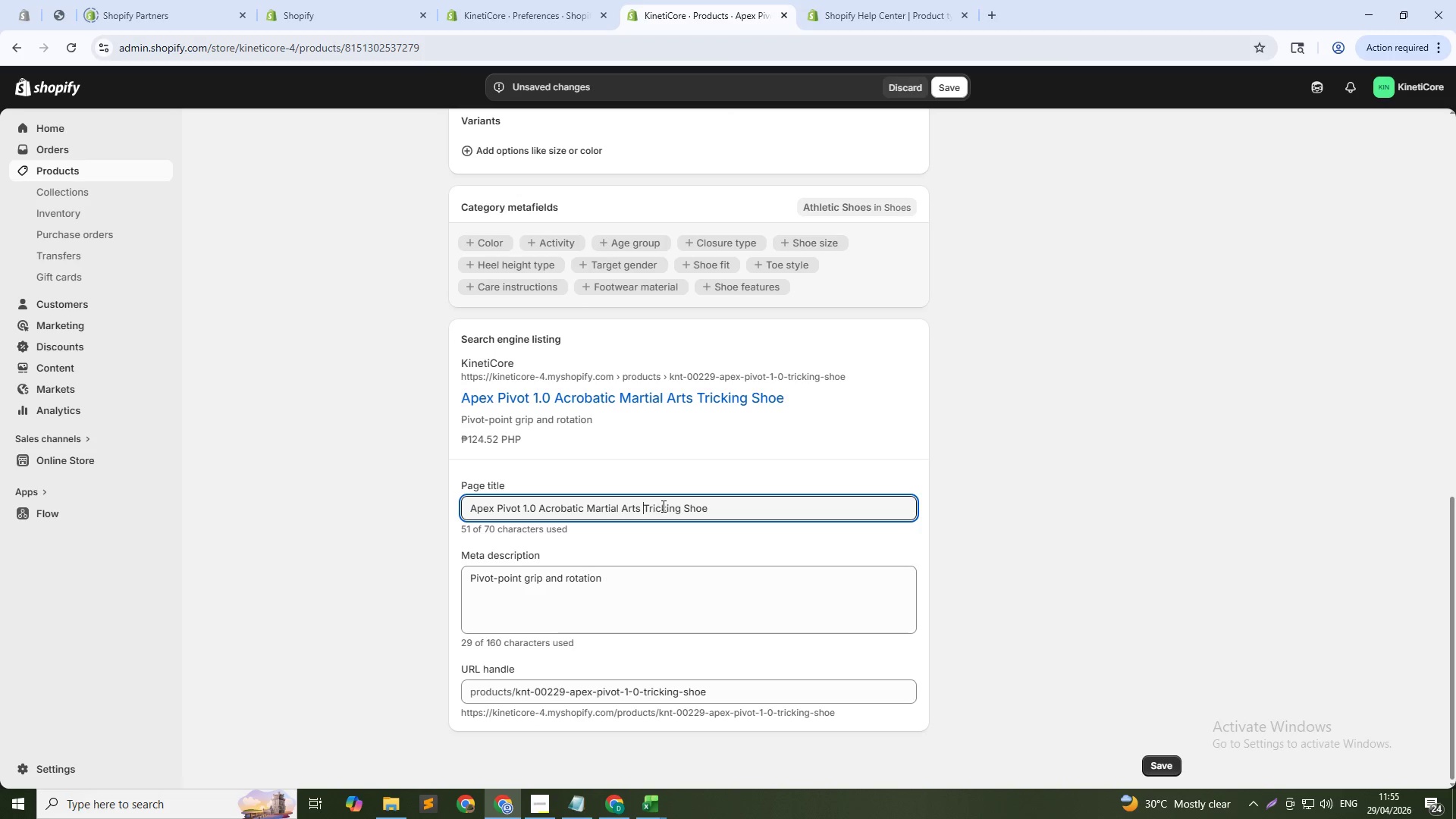 
double_click([665, 506])
 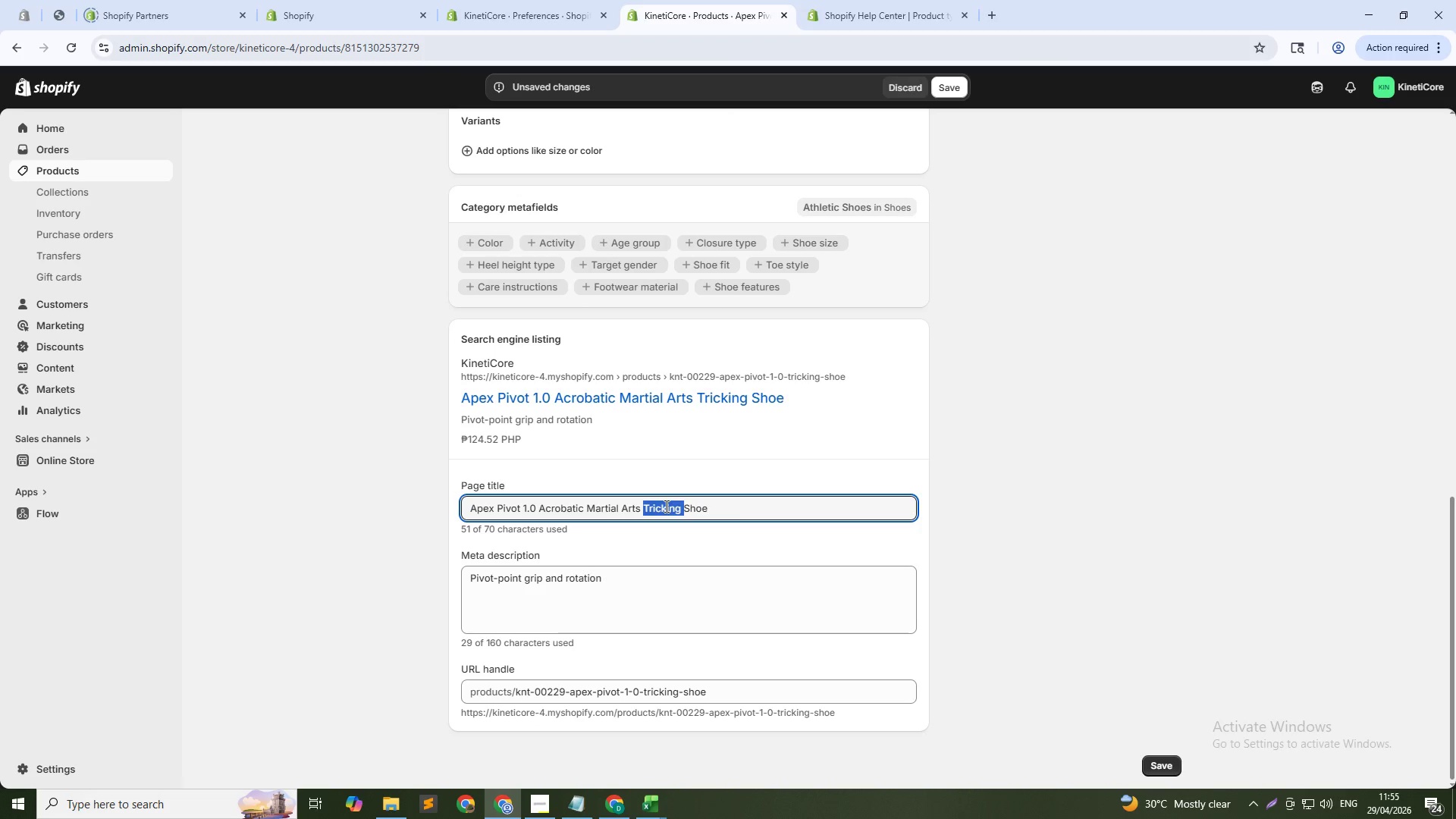 
key(Backspace)
 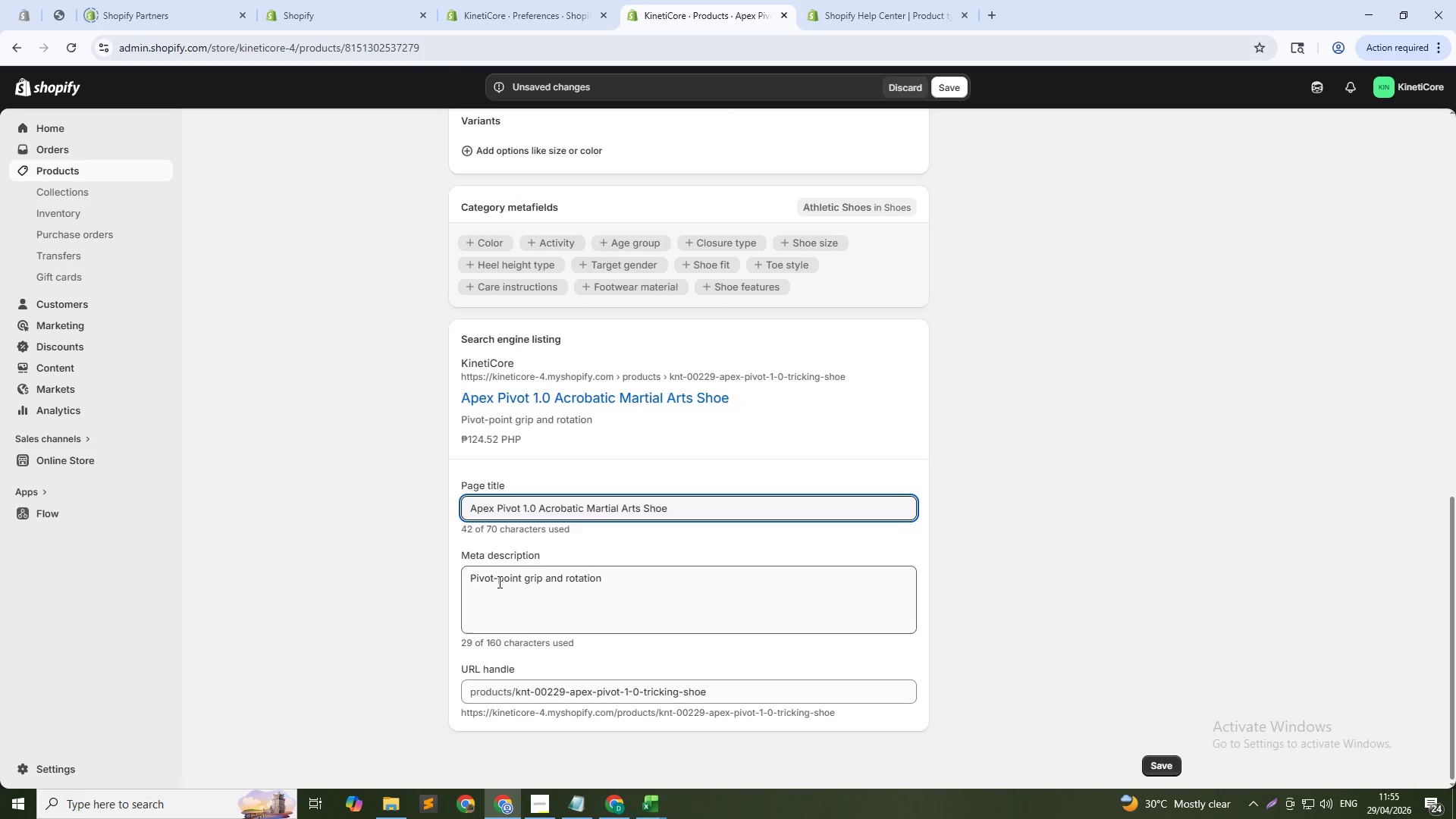 
double_click([498, 582])
 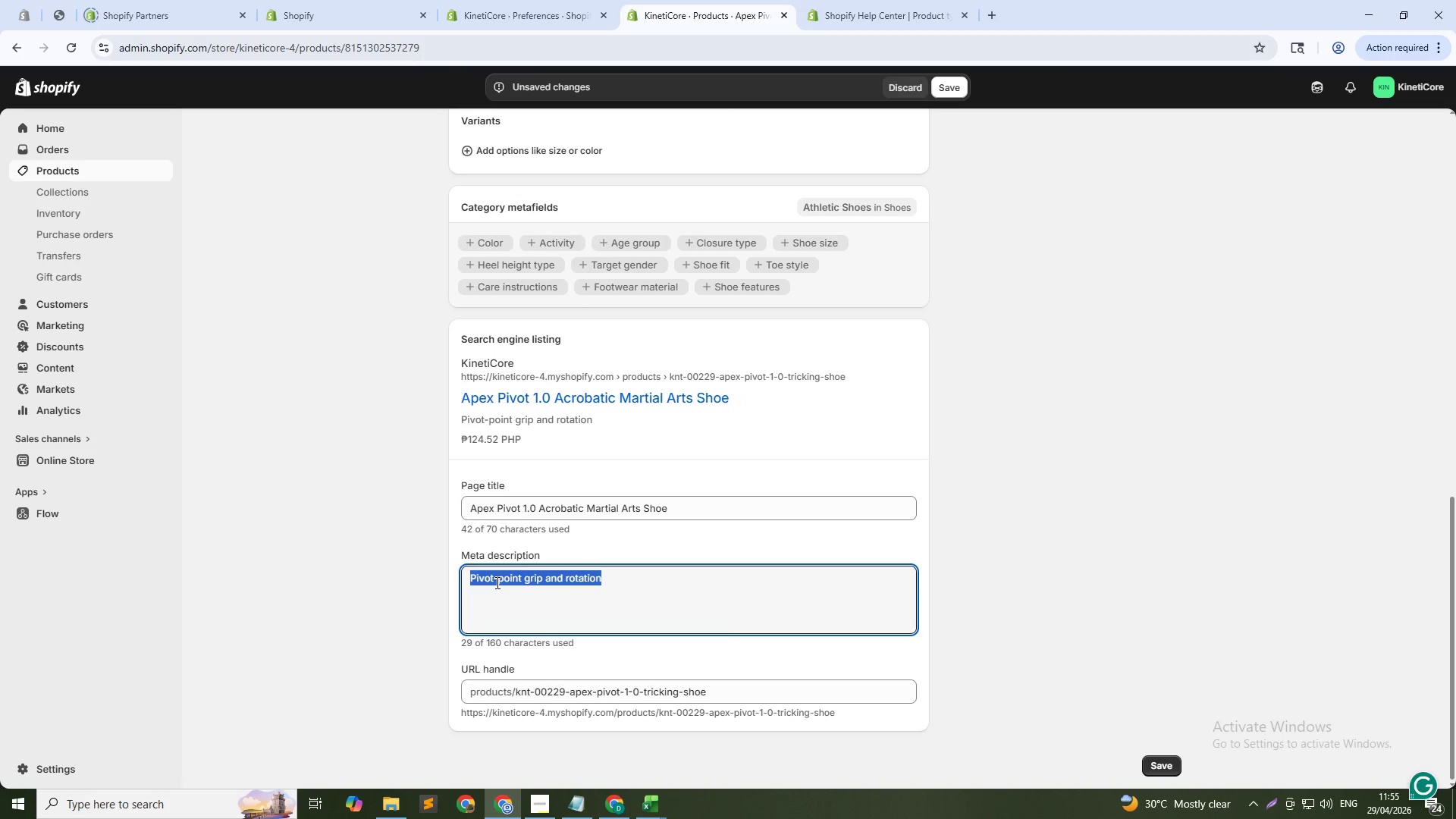 
type(Pivot grip for spins. aNKLE)
 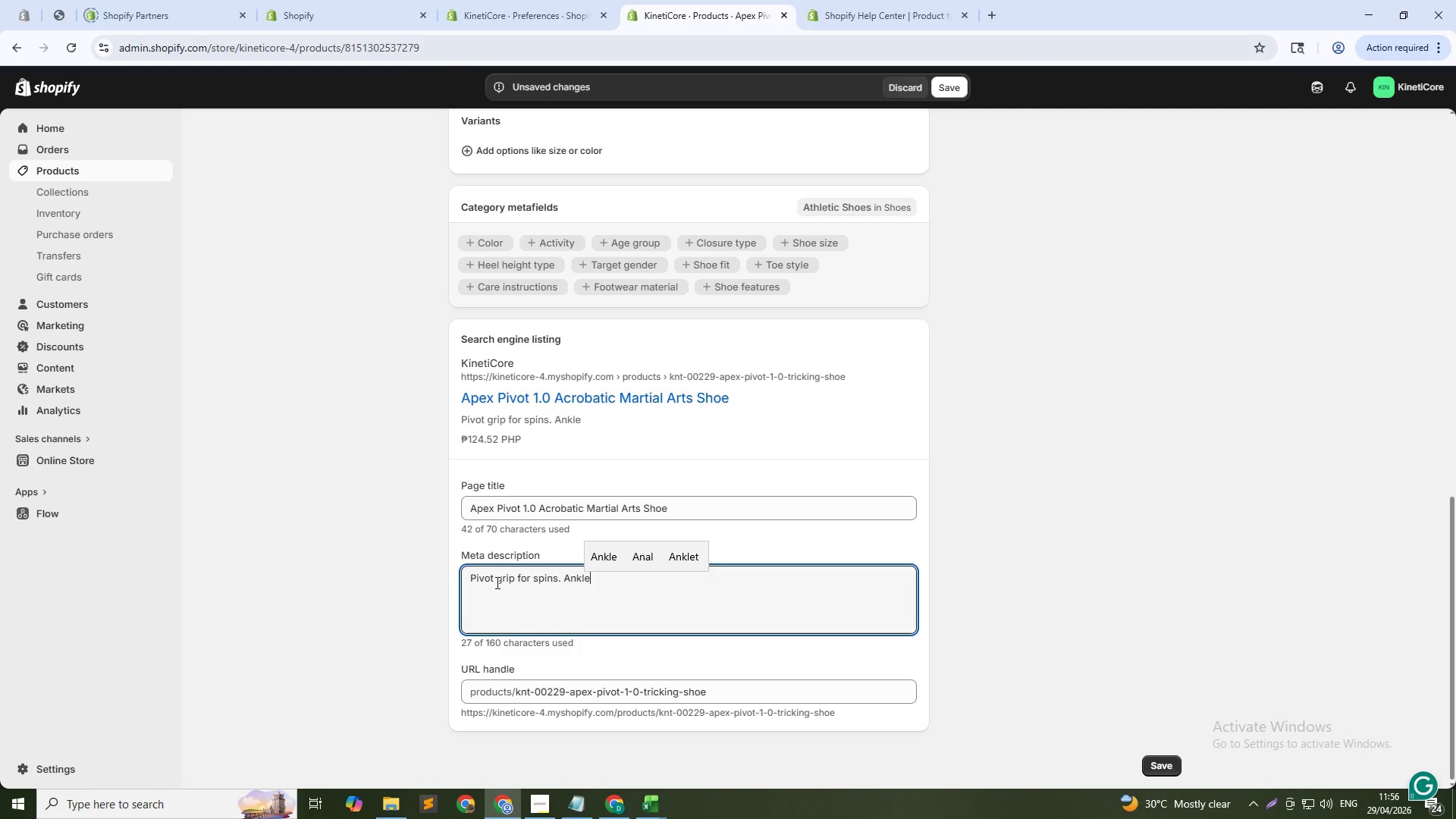 
hold_key(key=CapsLock, duration=0.31)
 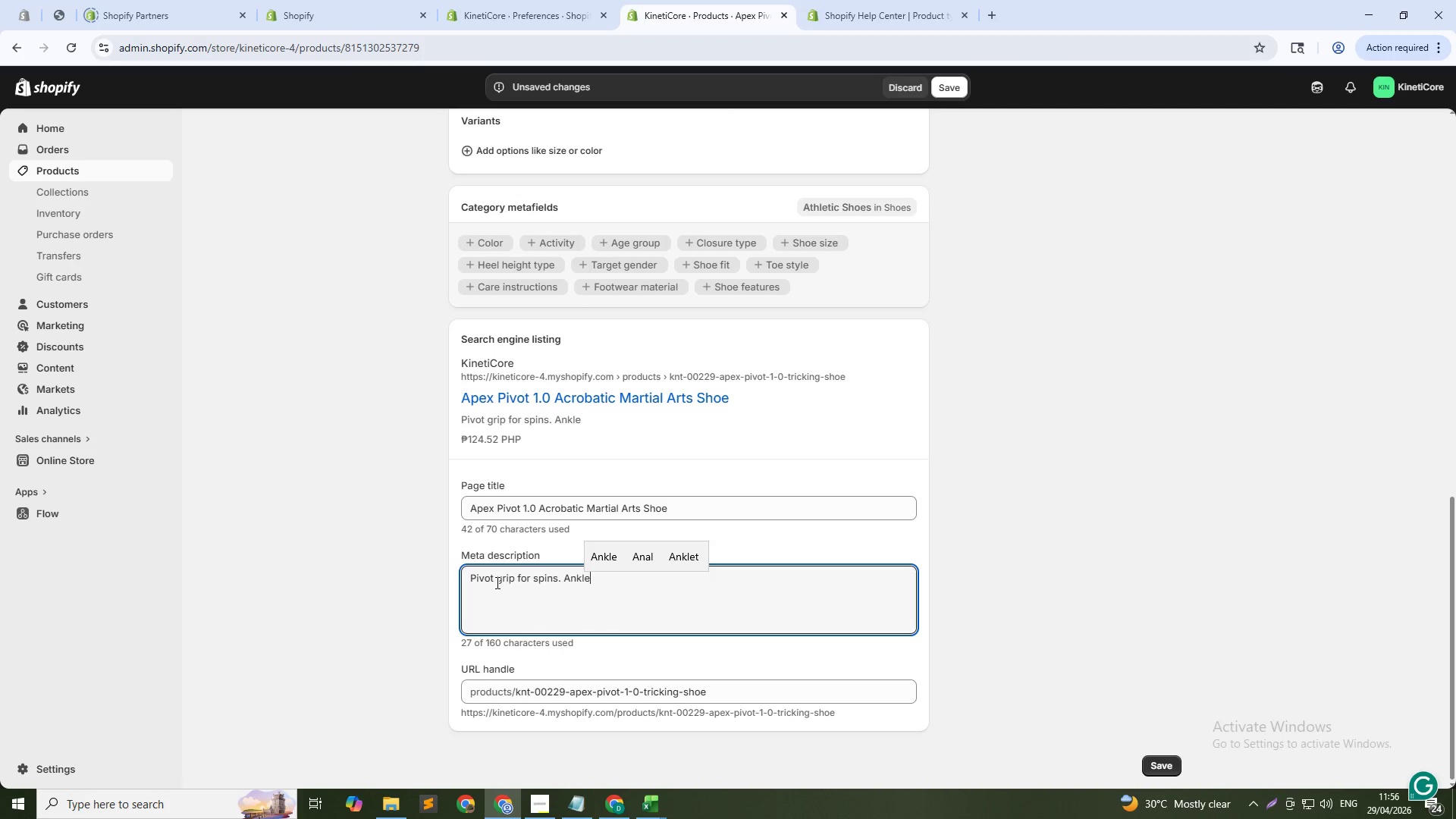 
type( support for landings. For capoeira, tricking a)
key(Backspace)
key(Backspace)
type(, and theatrical combat. )
 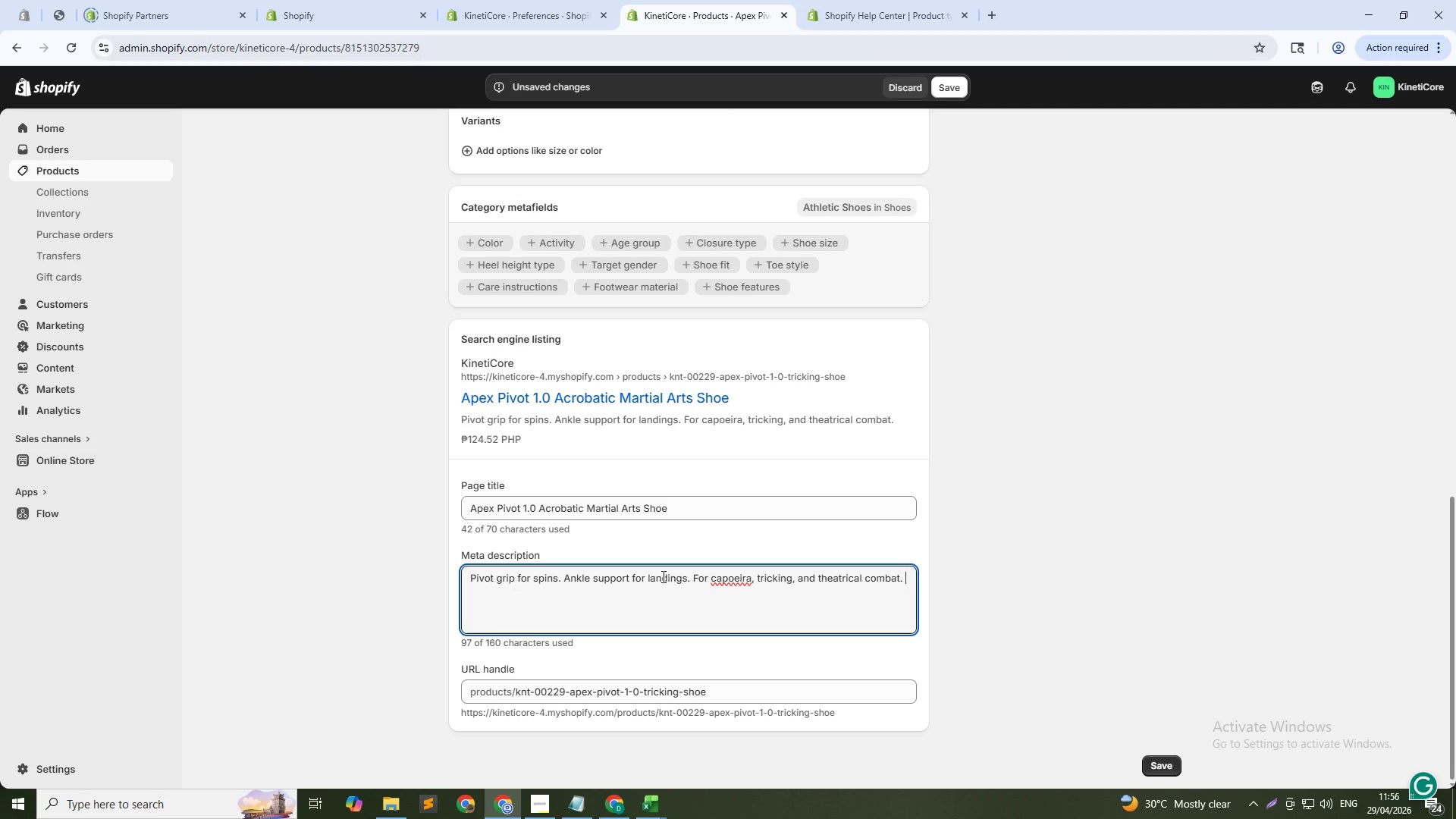 
scroll: coordinate [702, 579], scroll_direction: down, amount: 2.0
 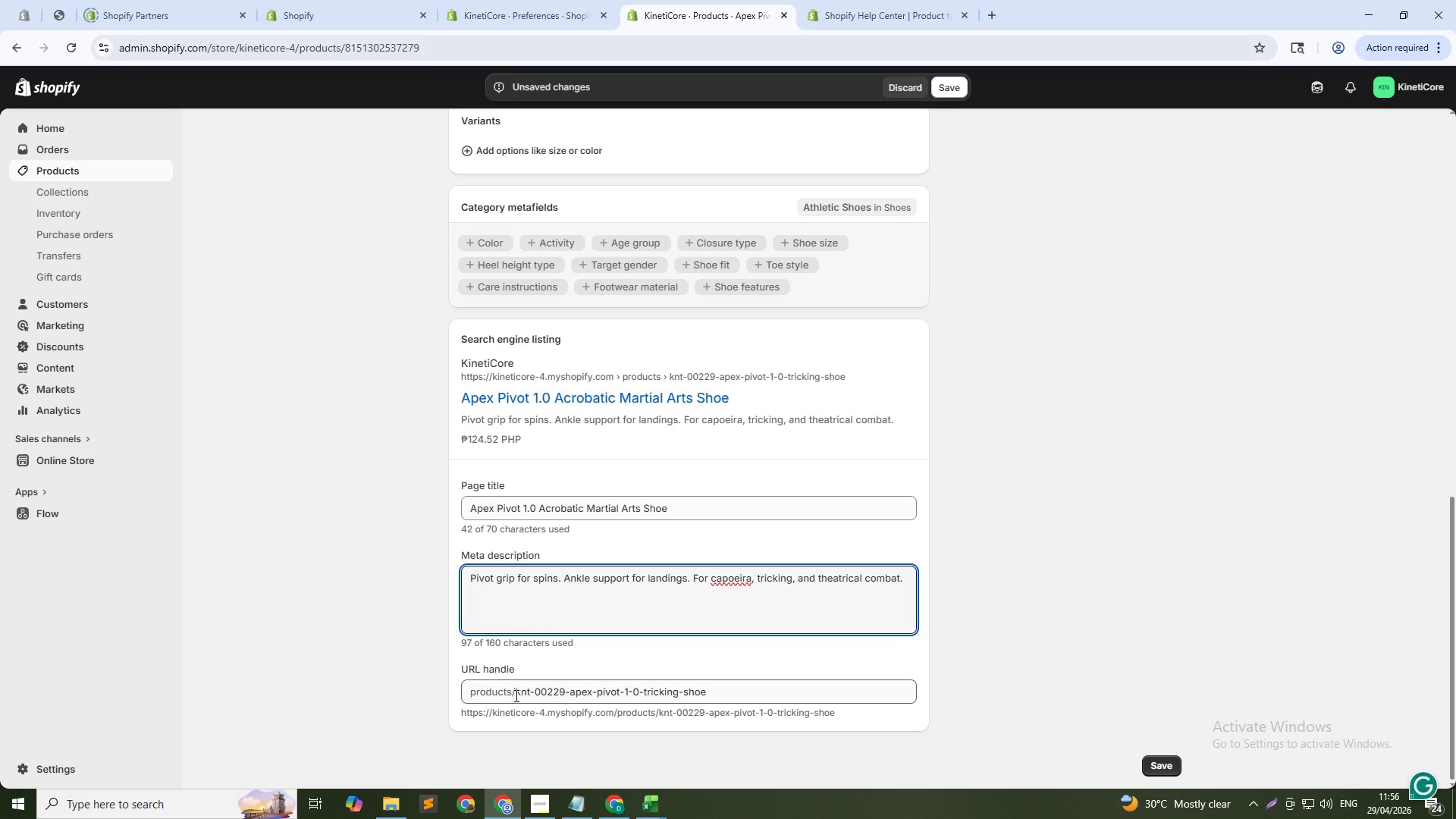 
left_click_drag(start_coordinate=[515, 695], to_coordinate=[570, 694])
 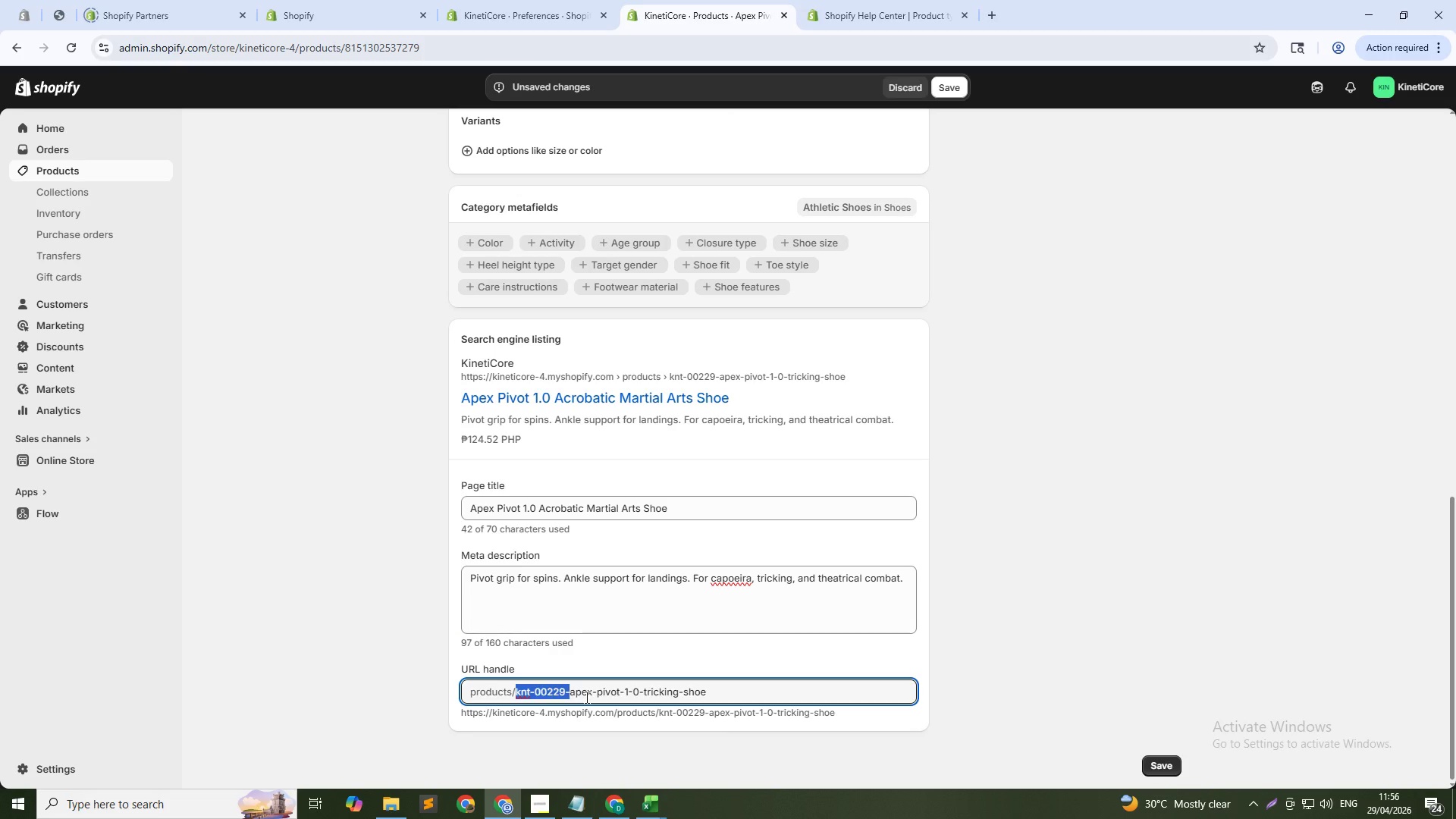 
key(Backspace)
 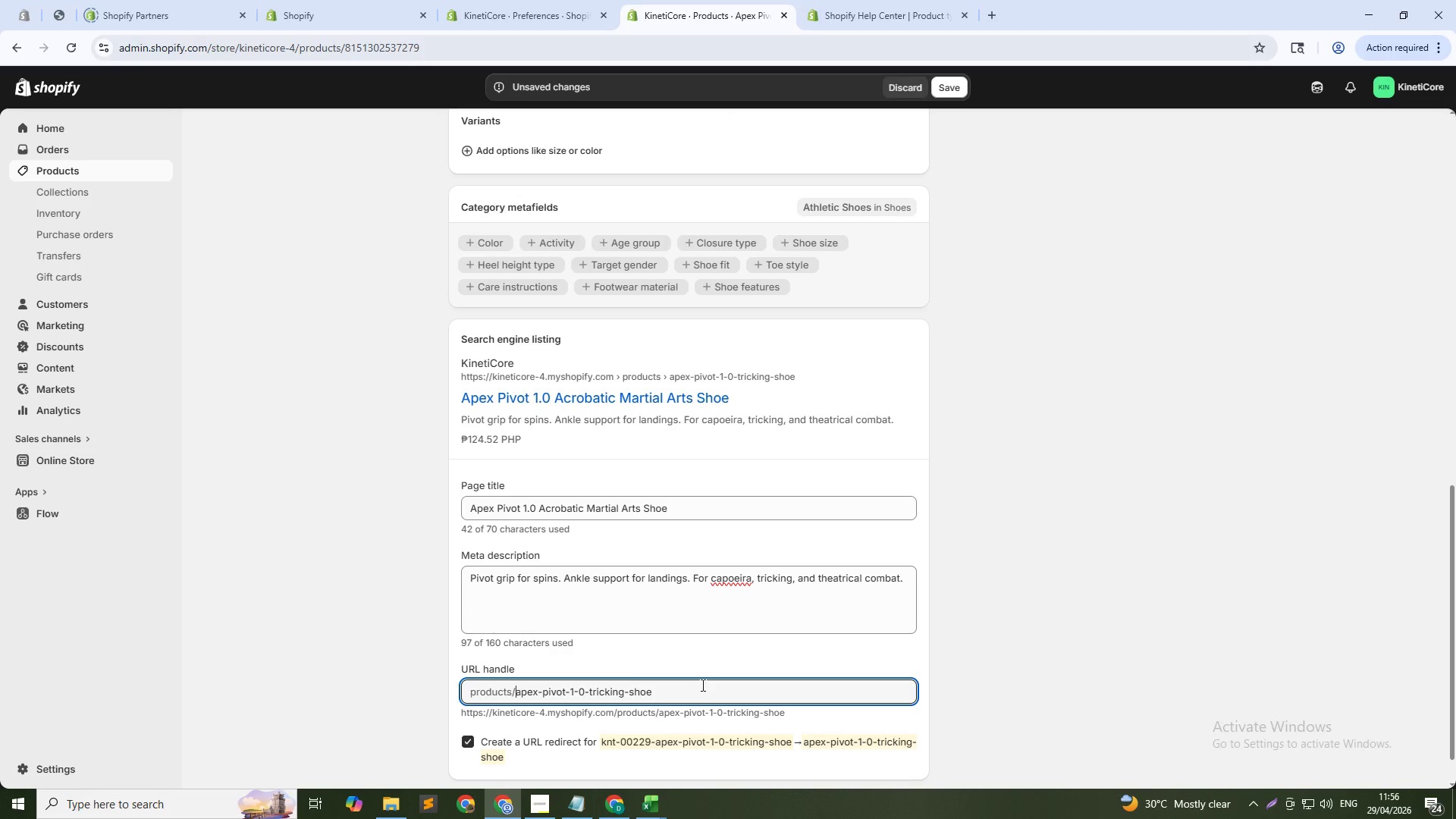 
left_click([702, 686])
 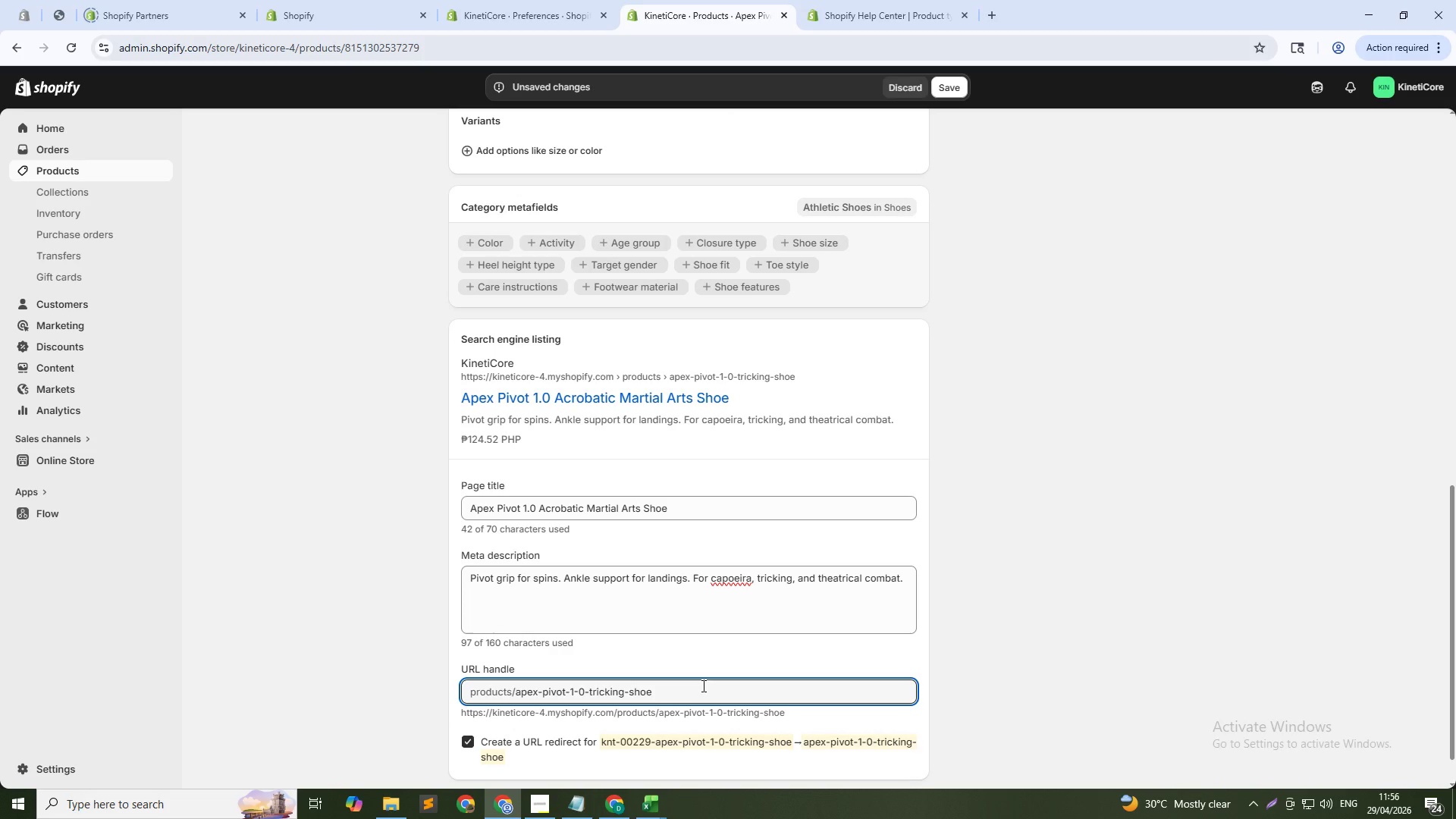 
type(-229)
 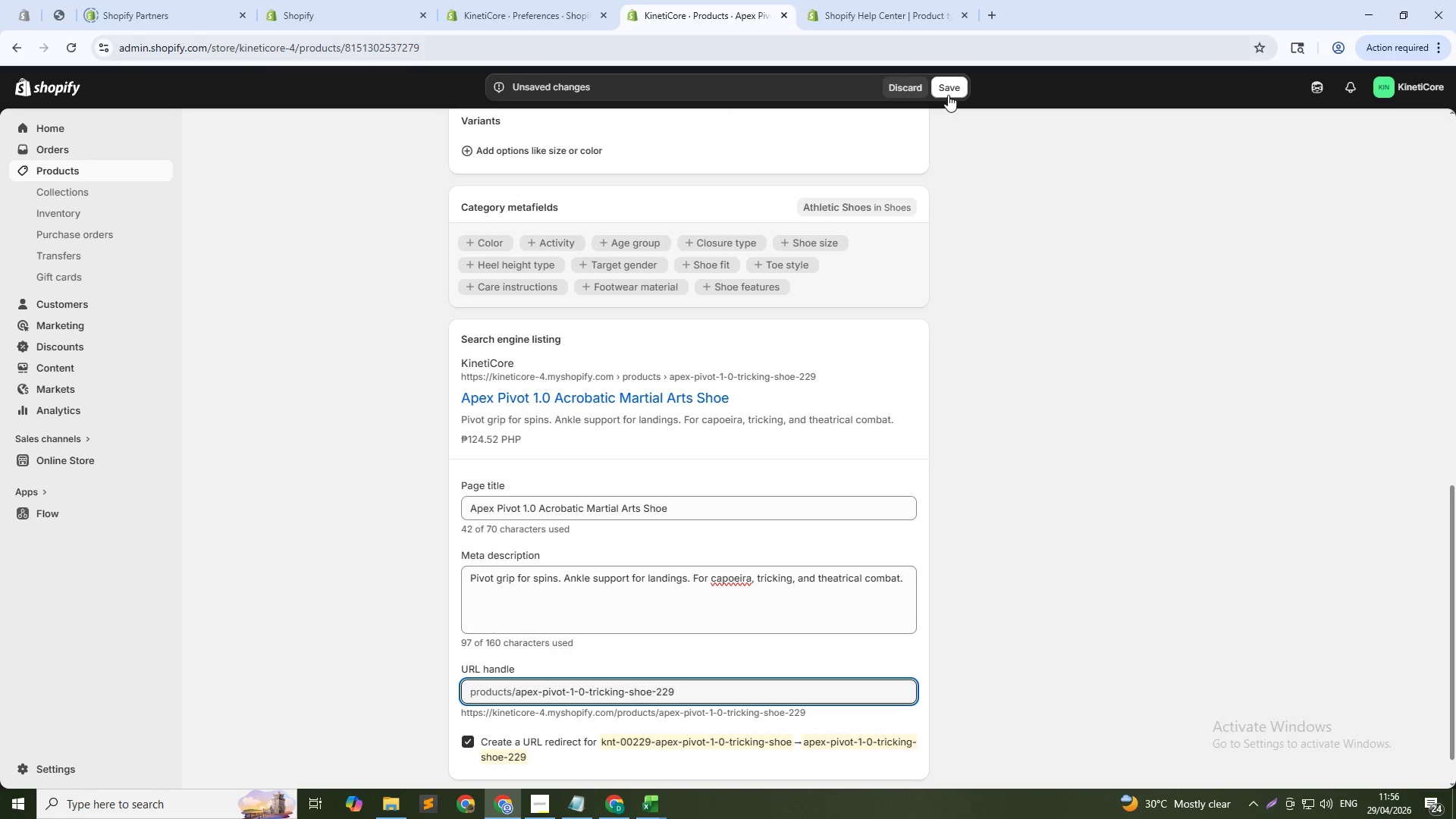 
left_click([948, 89])
 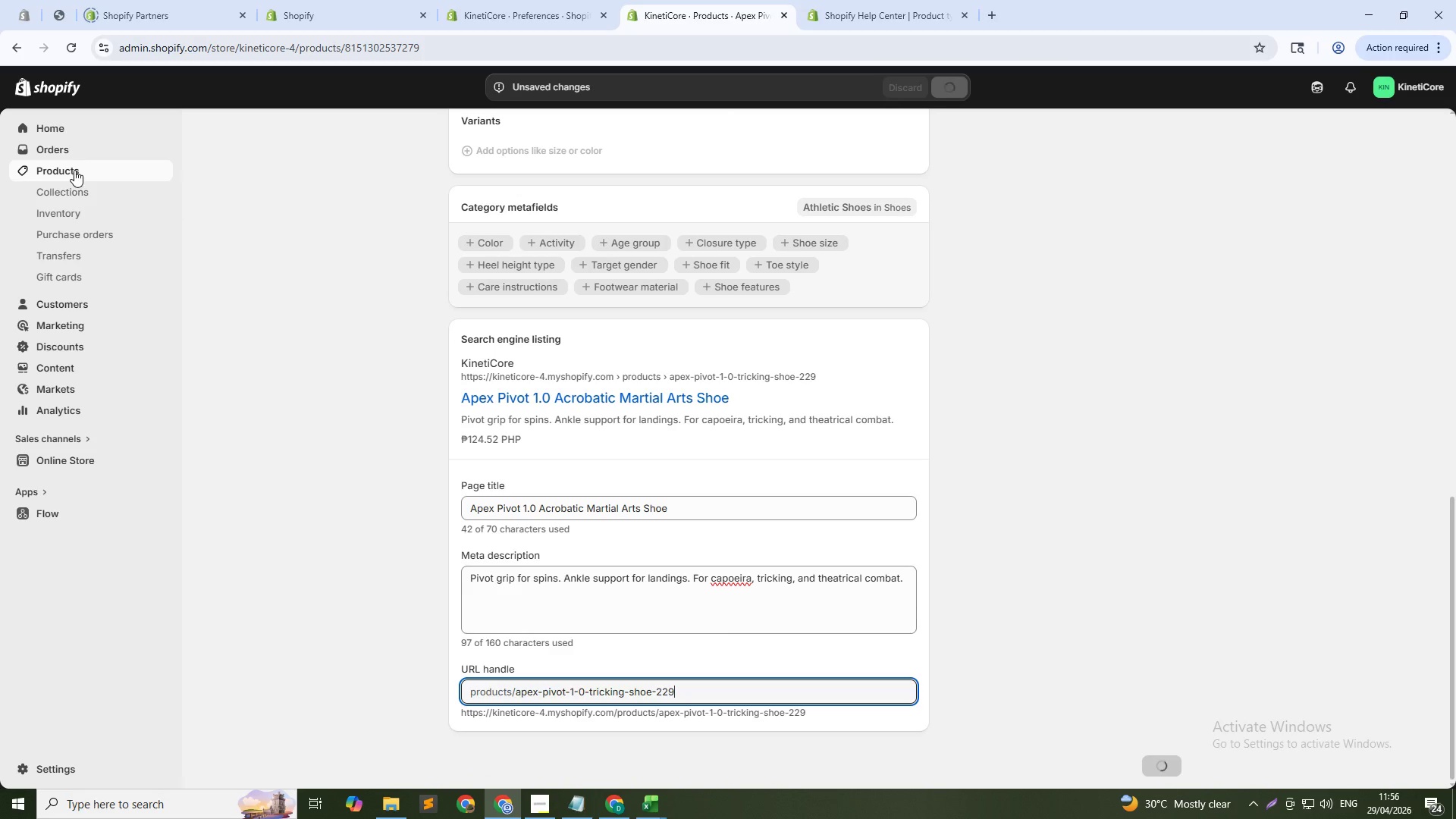 
wait(5.75)
 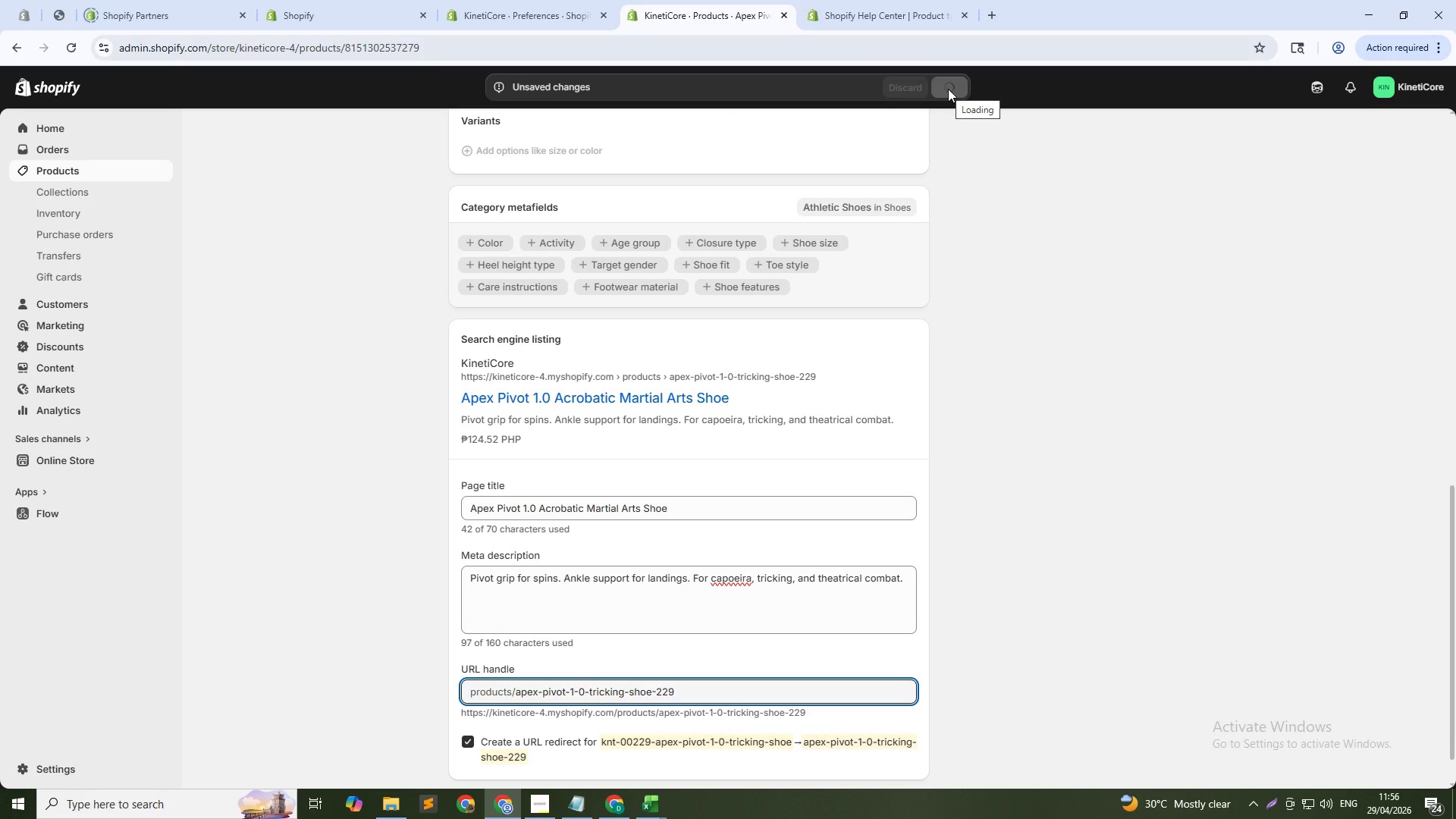 
left_click([74, 170])
 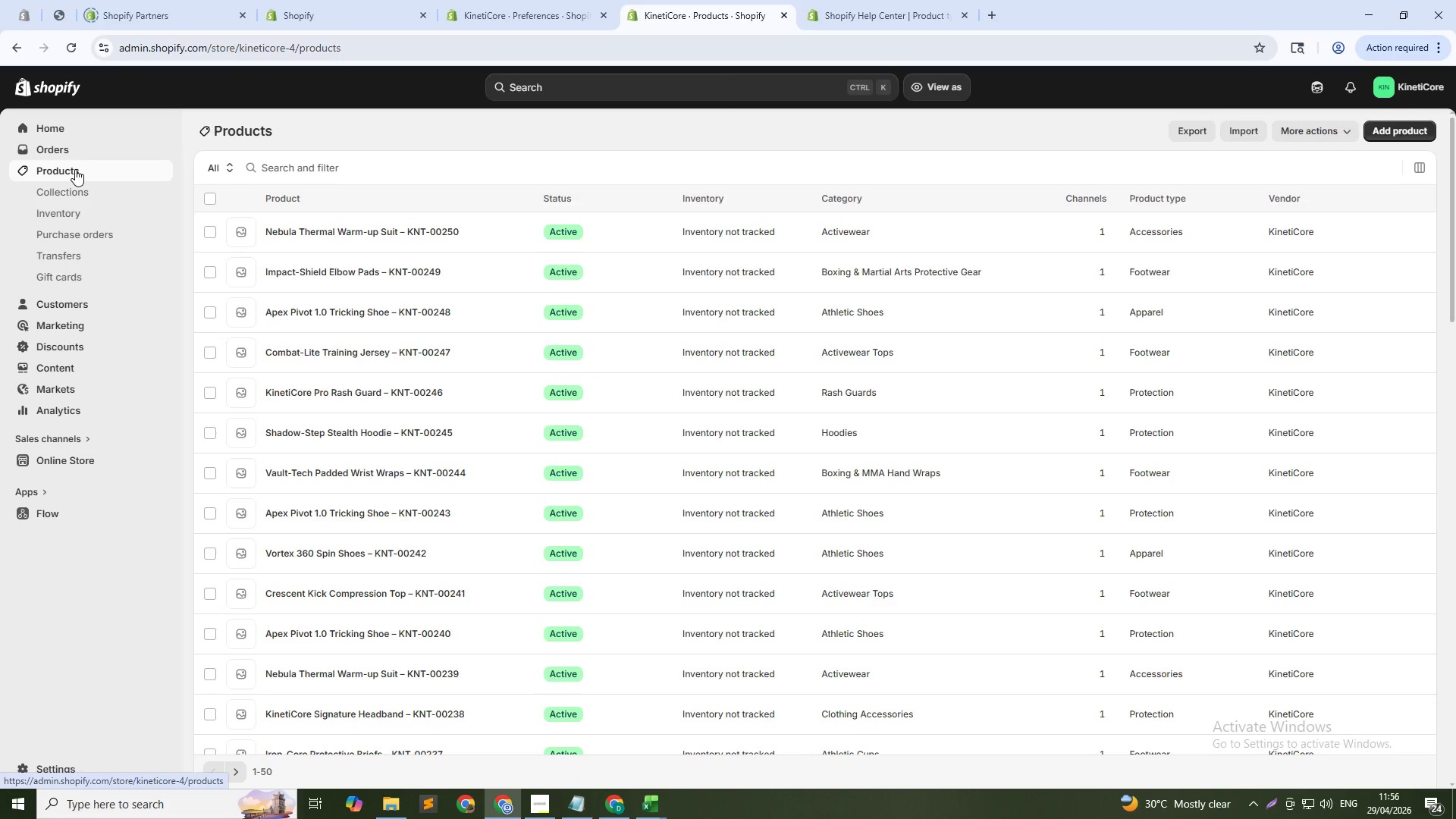 
left_click([416, 171])
 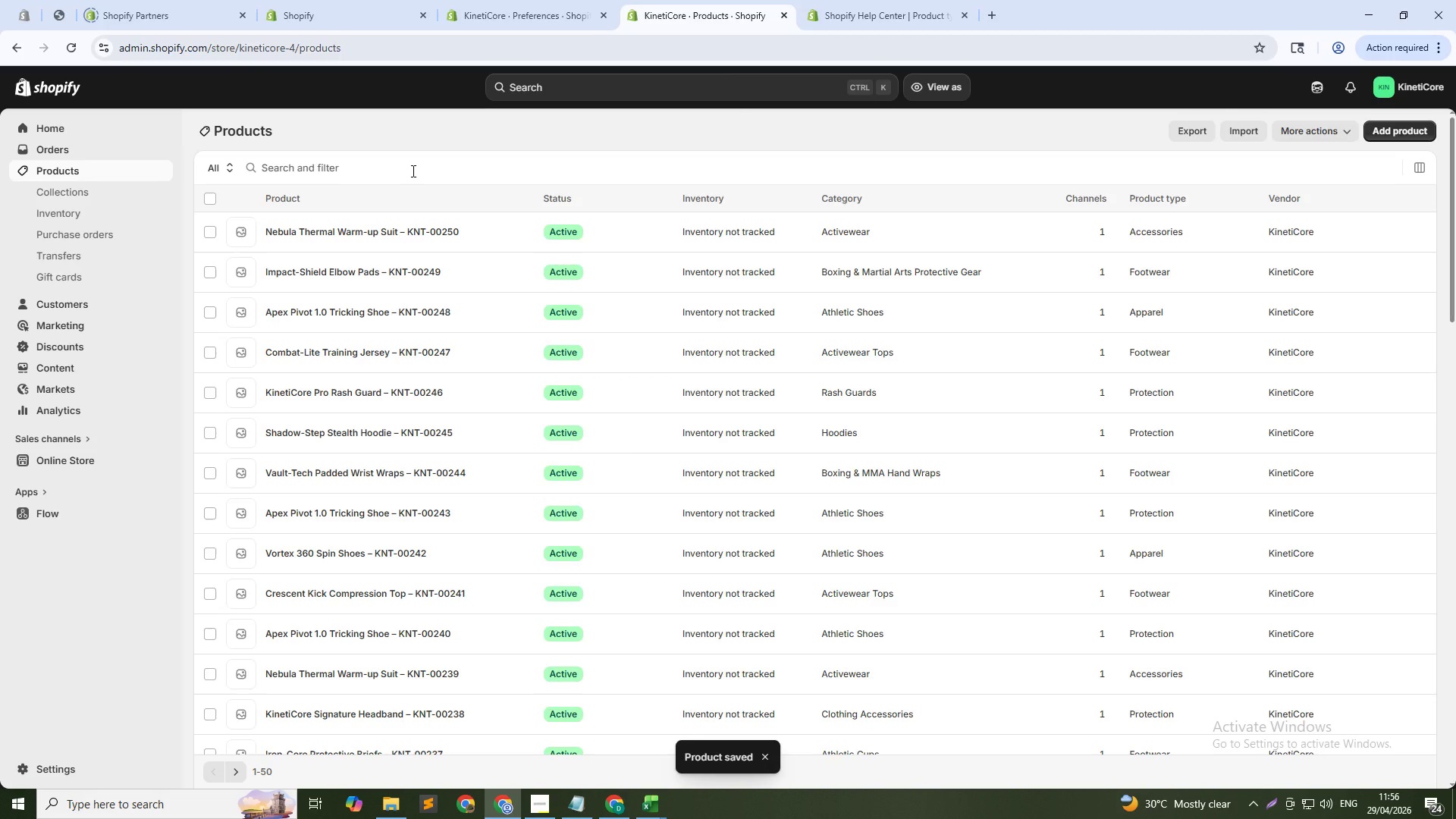 
left_click([412, 171])
 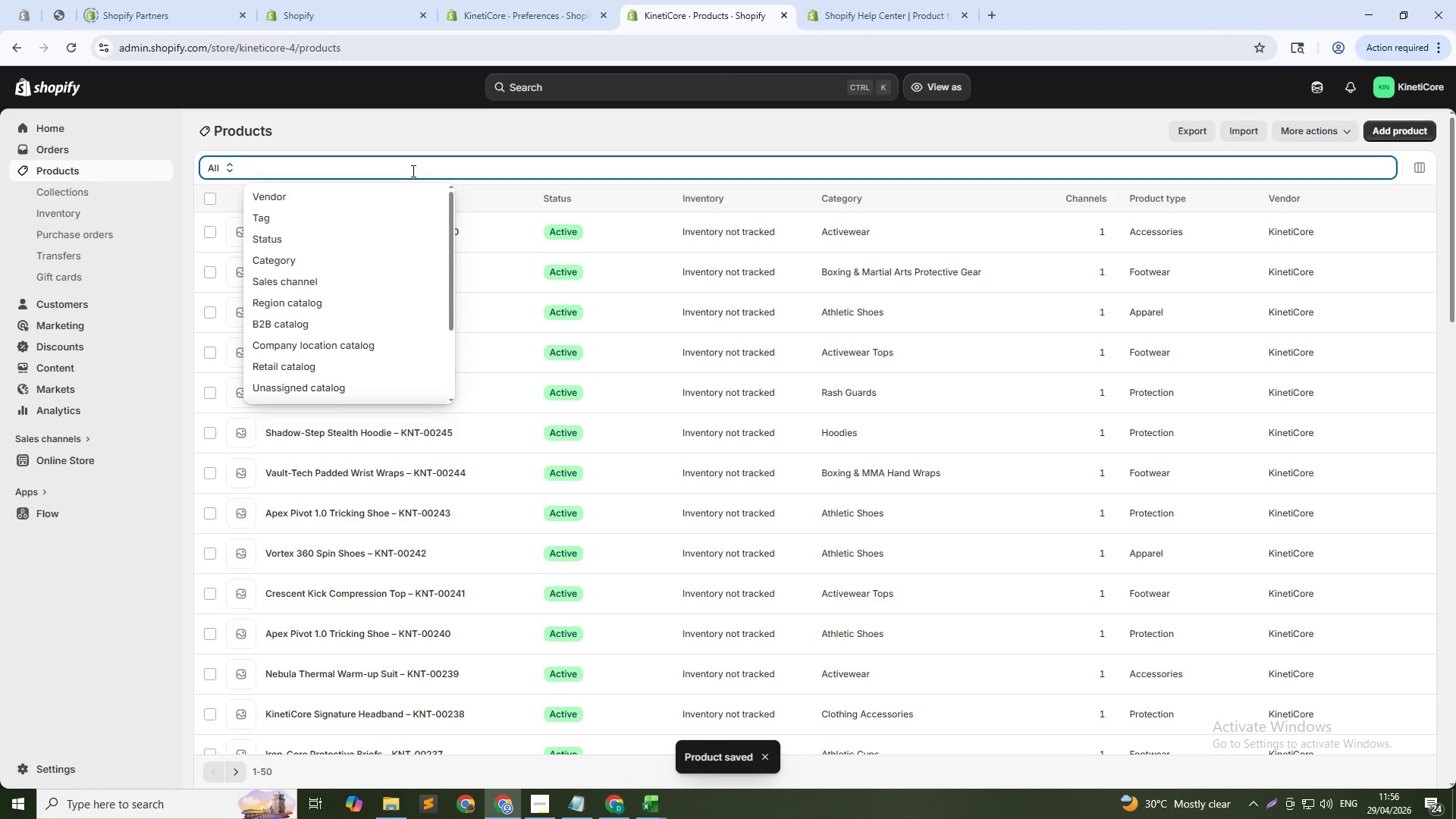 
type(apex)
 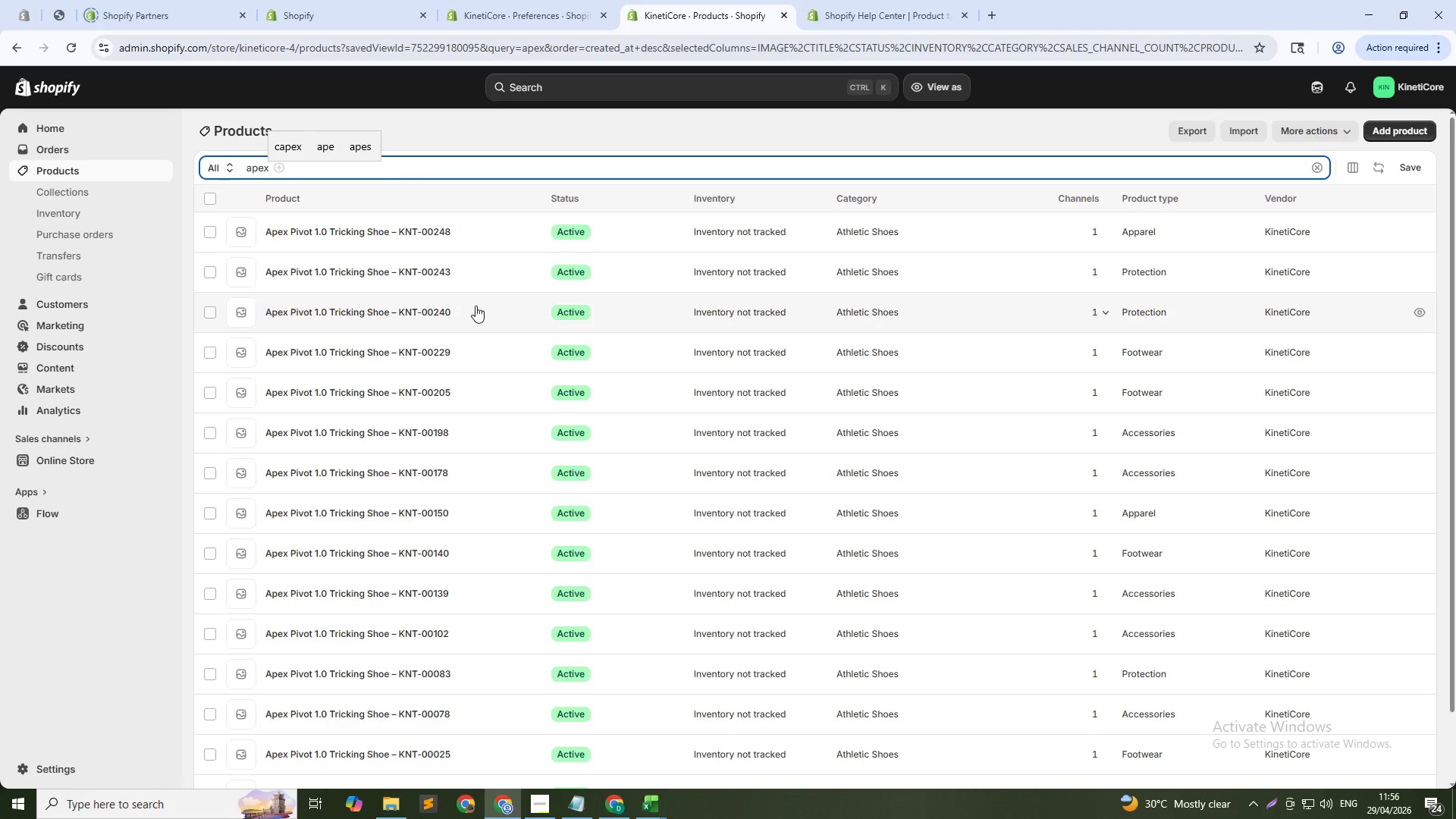 
left_click([435, 315])
 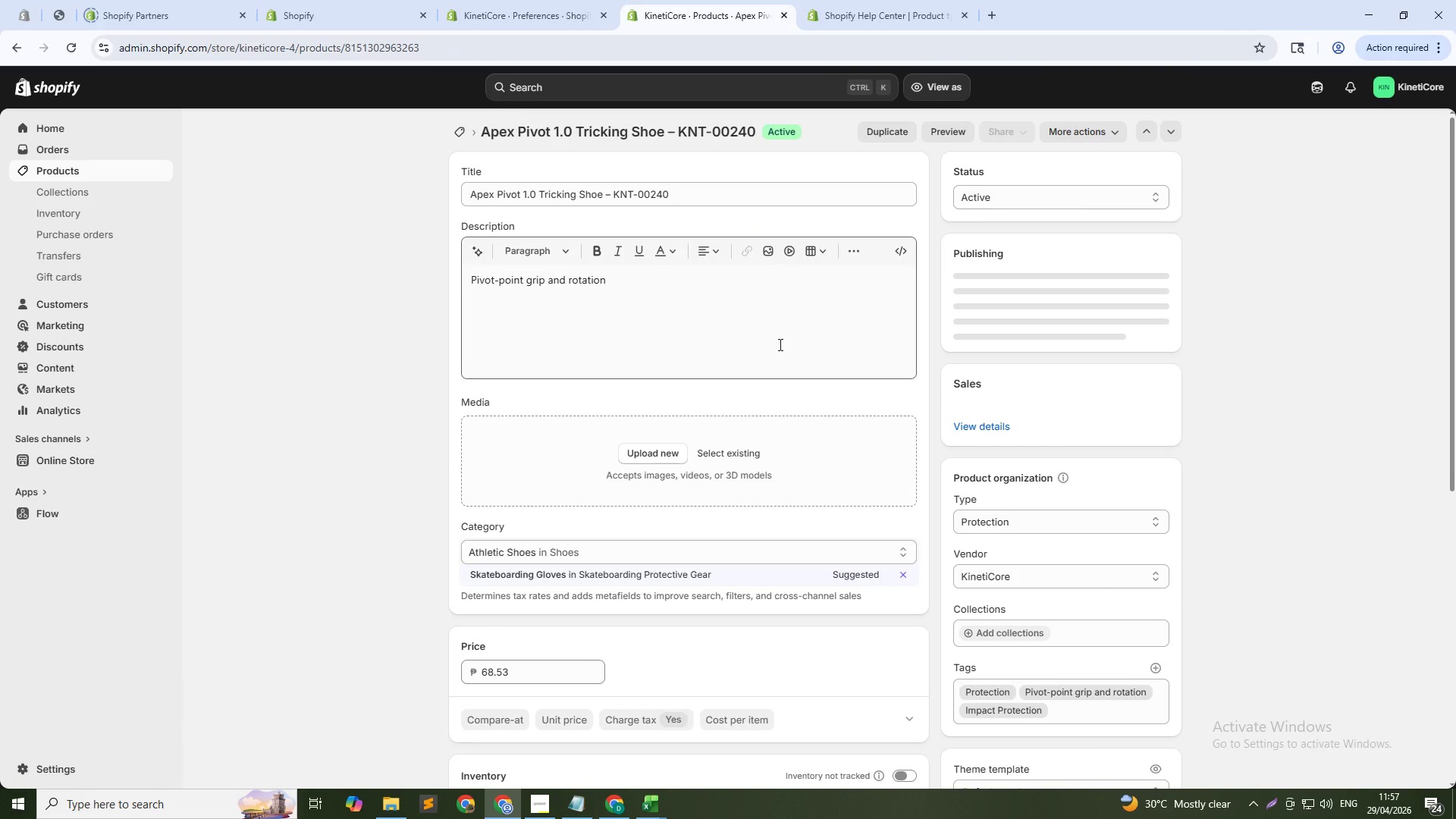 
wait(5.41)
 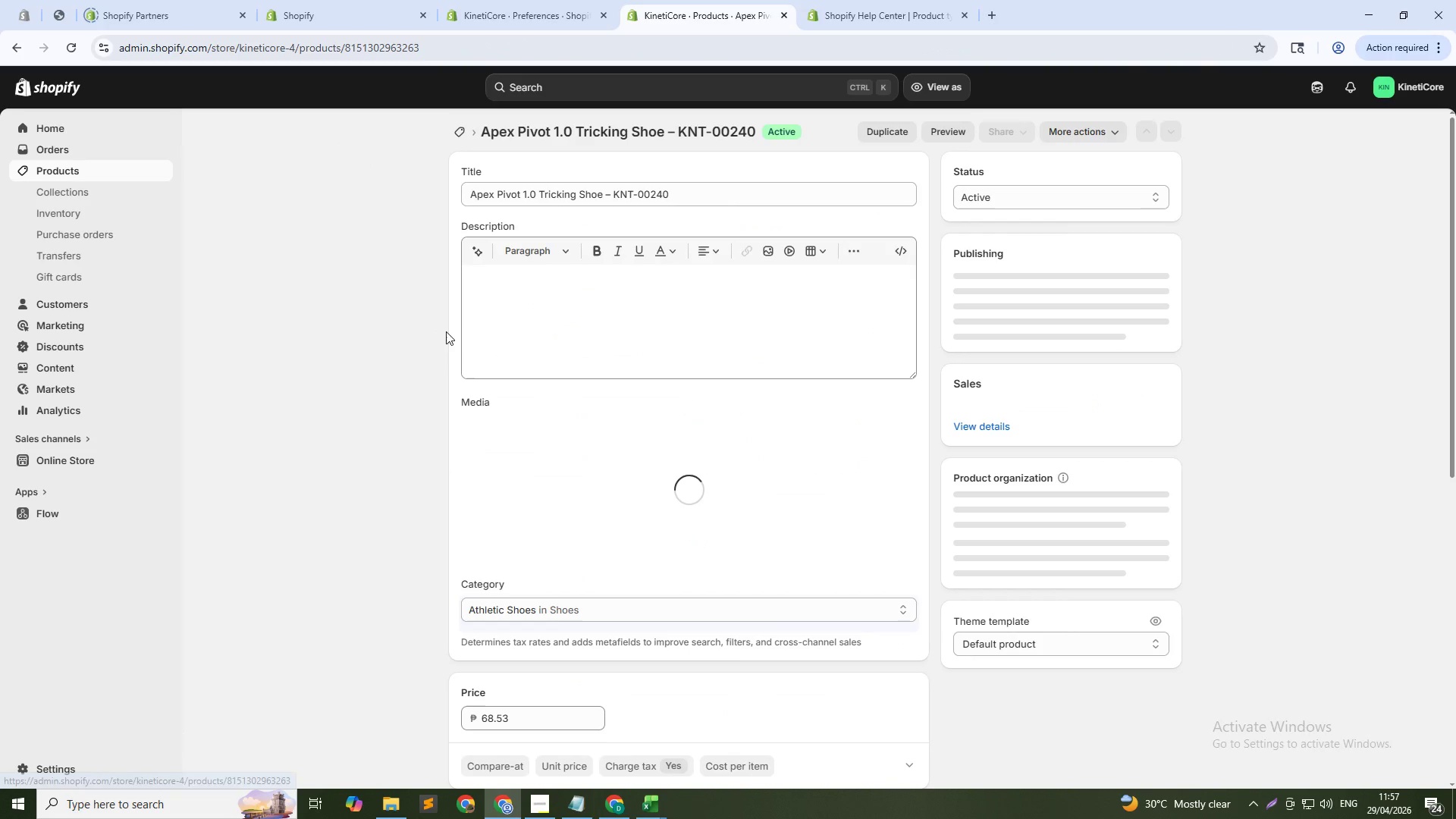 
left_click([1003, 633])
 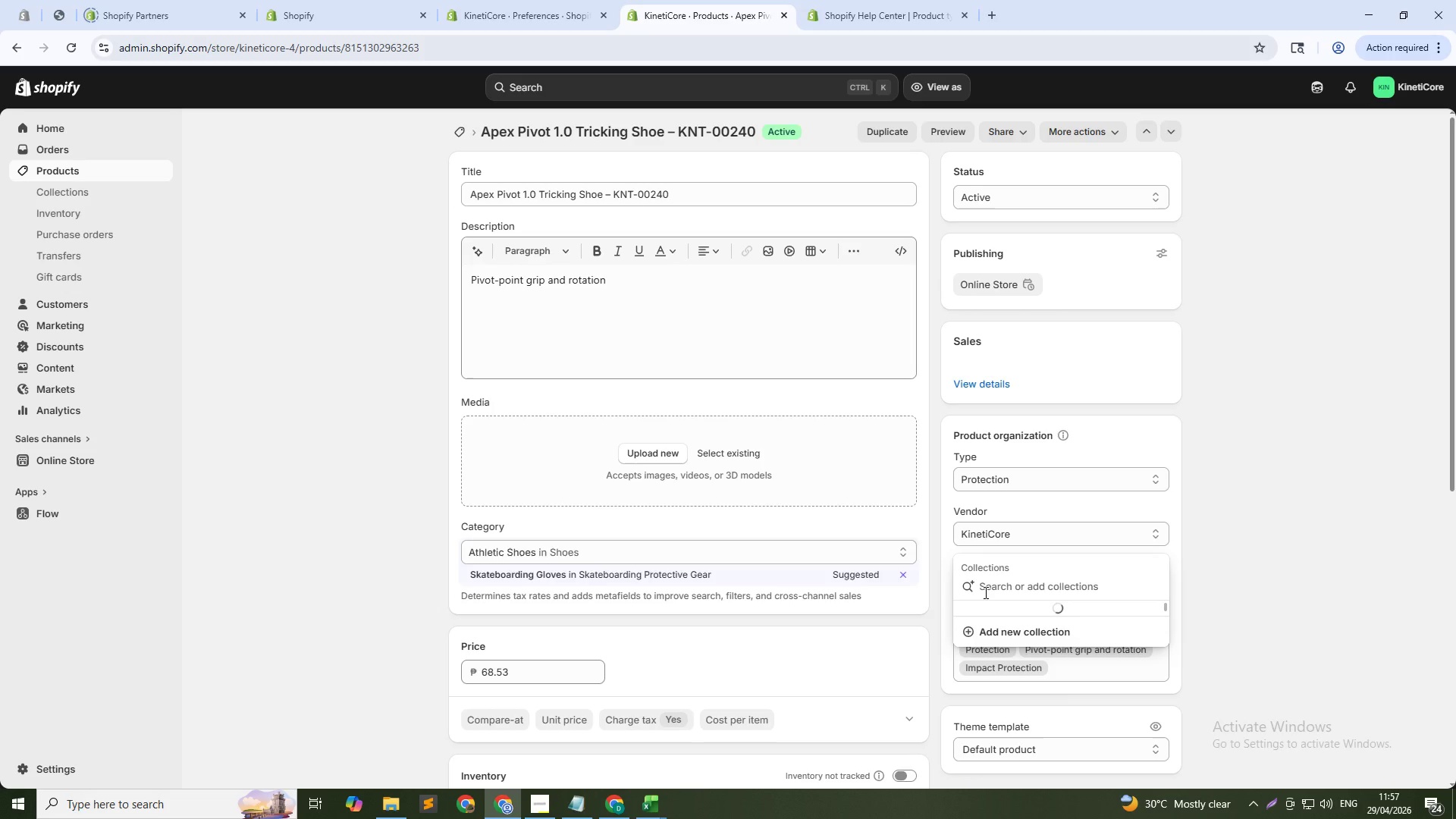 
left_click([1279, 510])
 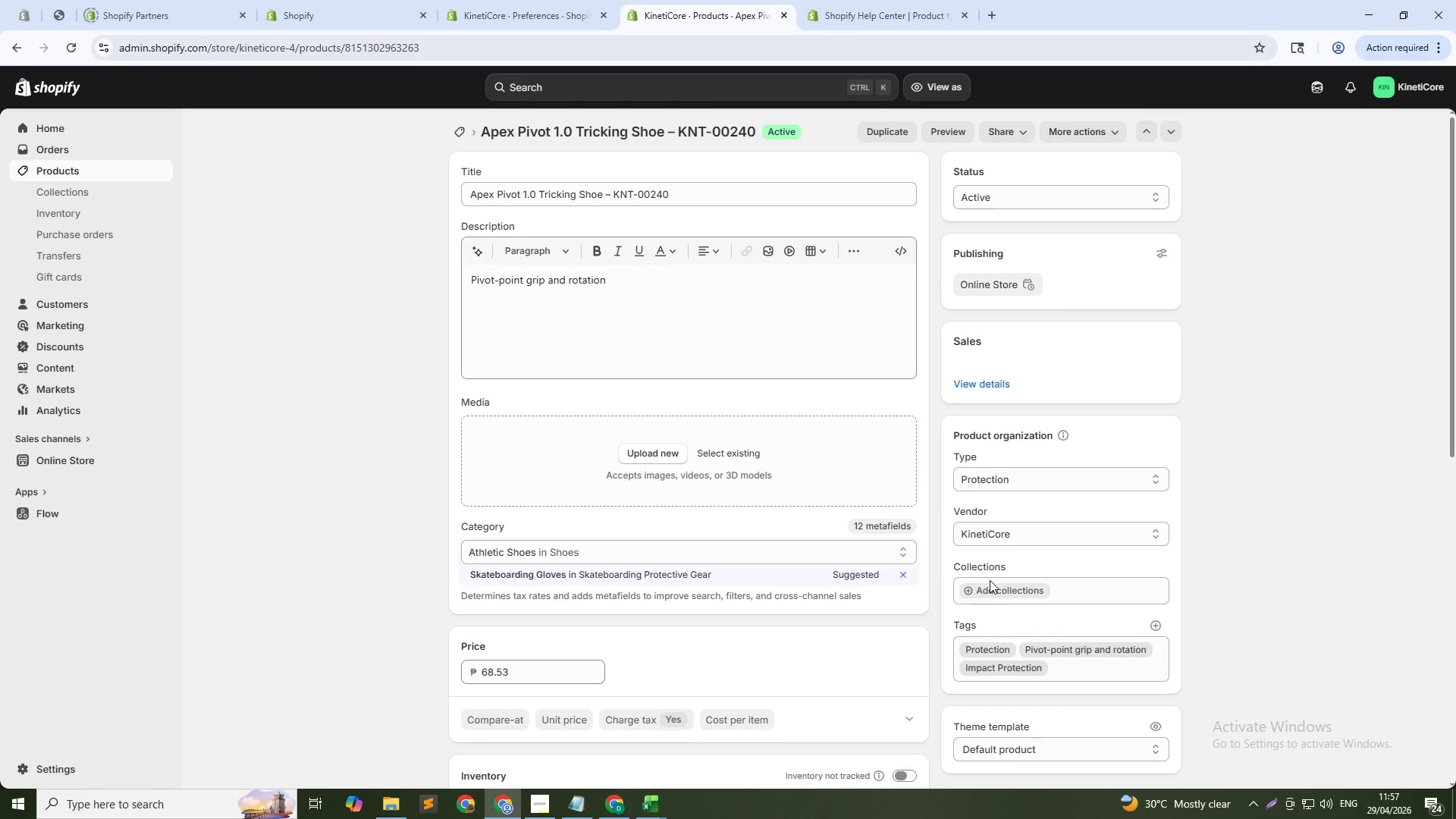 
left_click([990, 580])
 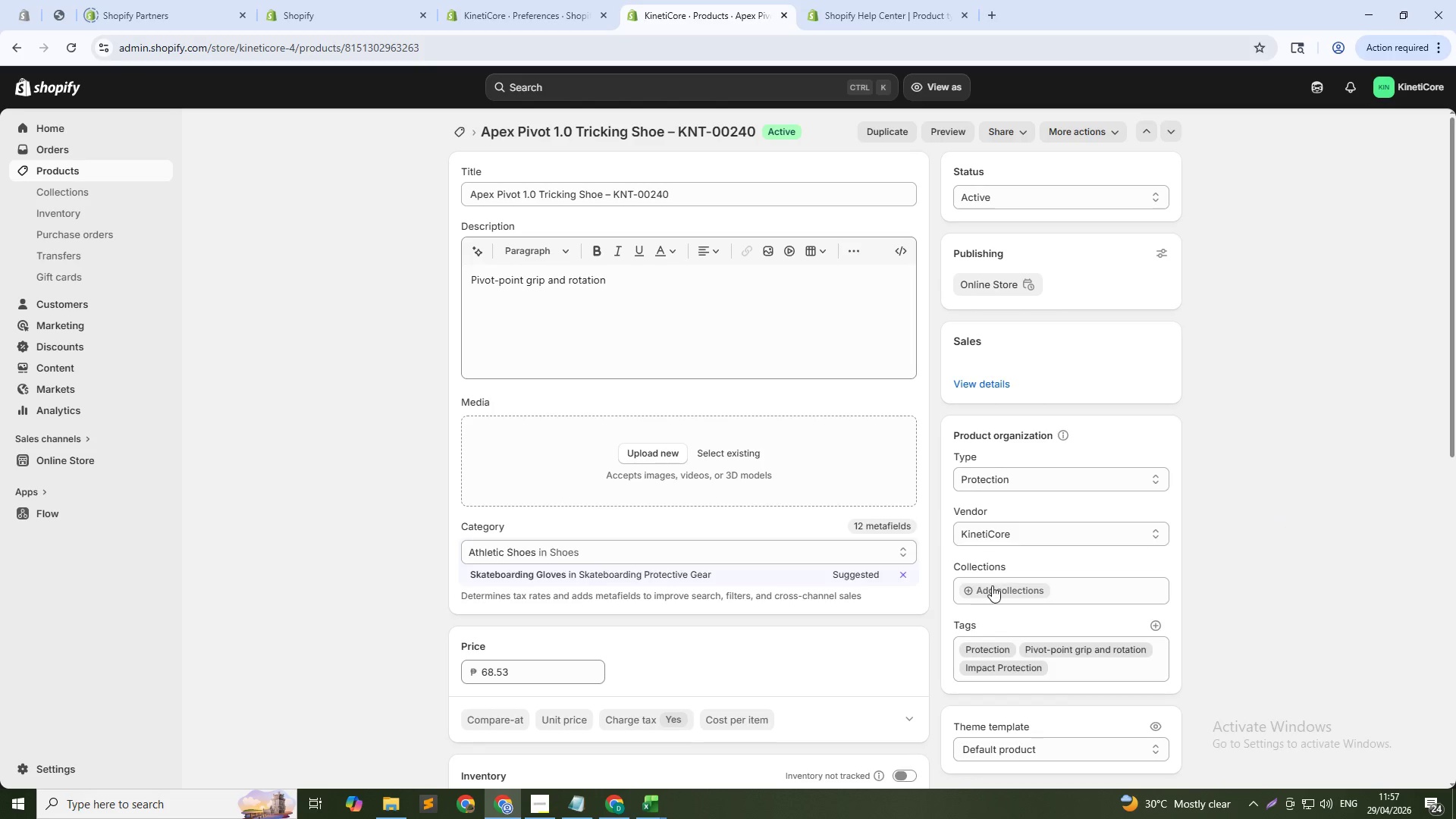 
left_click([992, 585])
 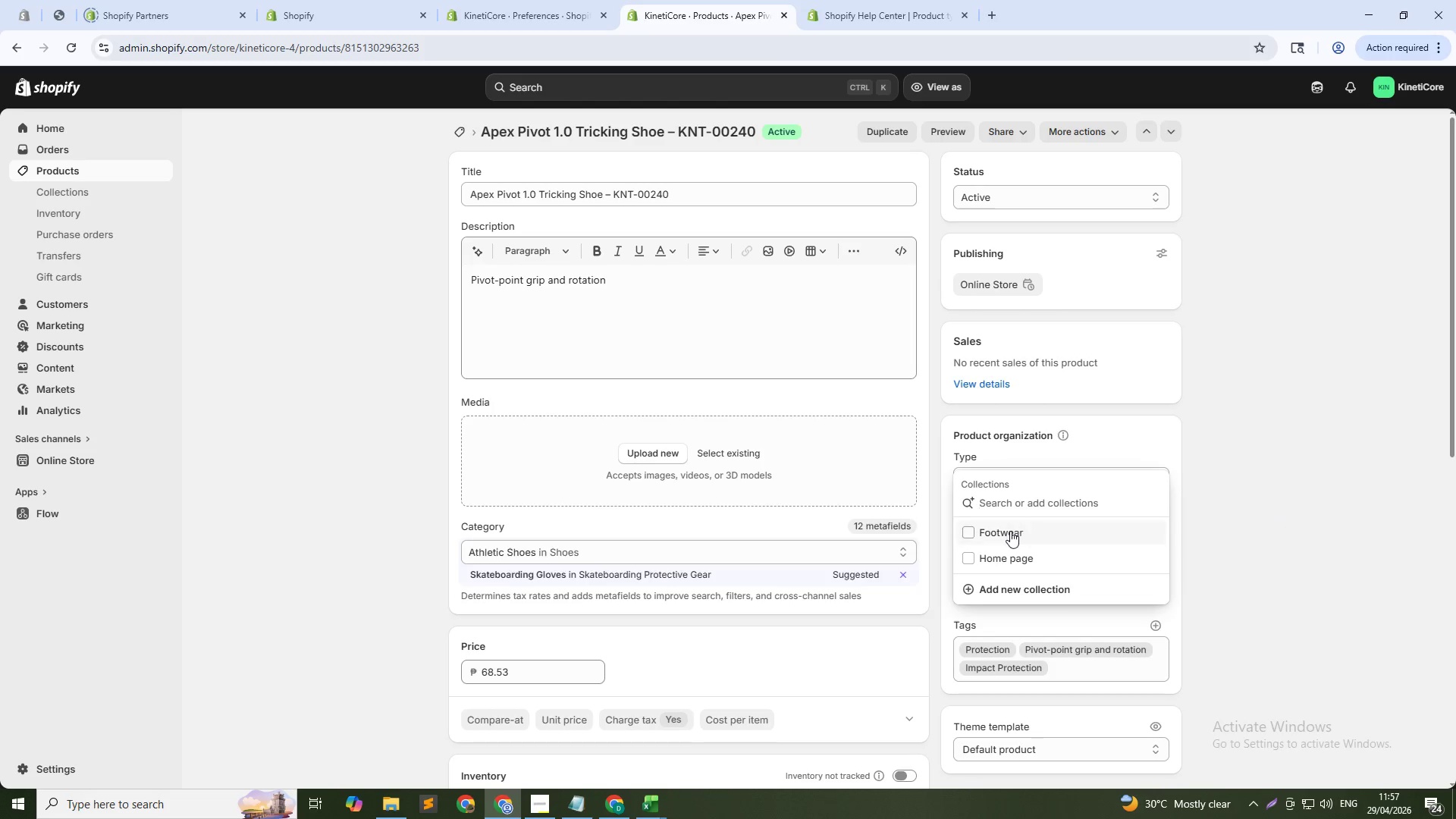 
left_click([1010, 532])
 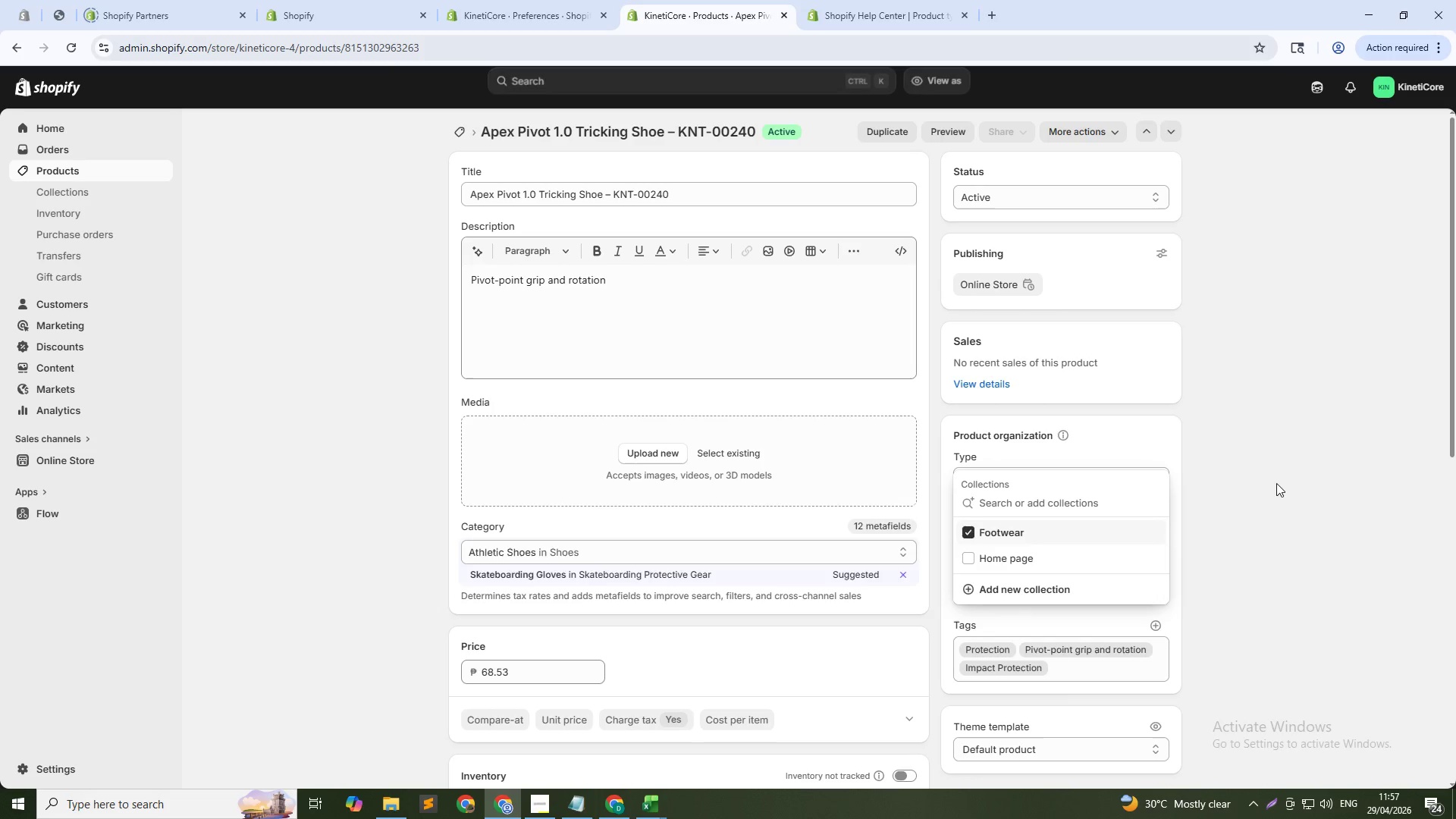 
left_click([1276, 483])
 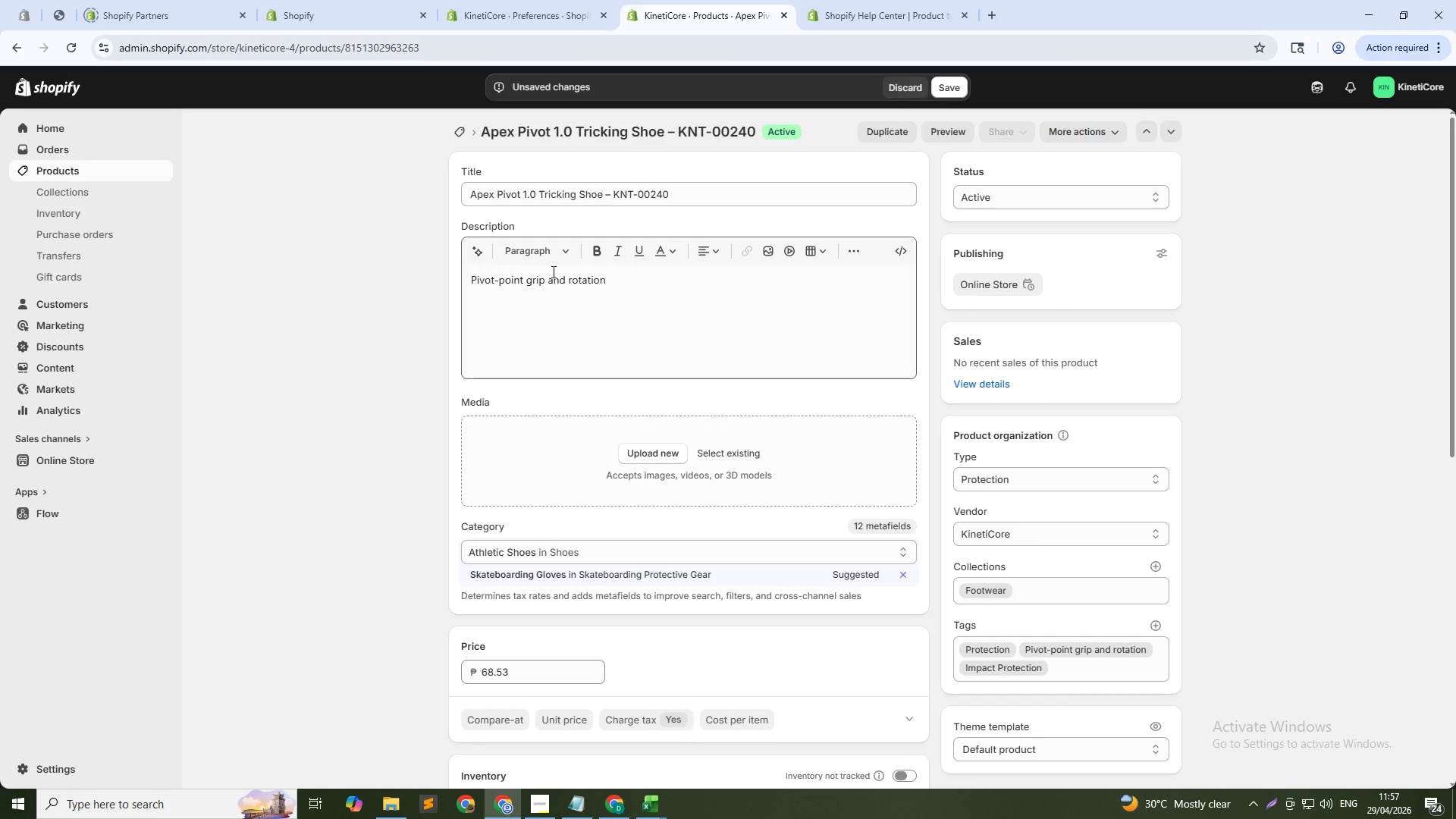 
double_click([547, 273])
 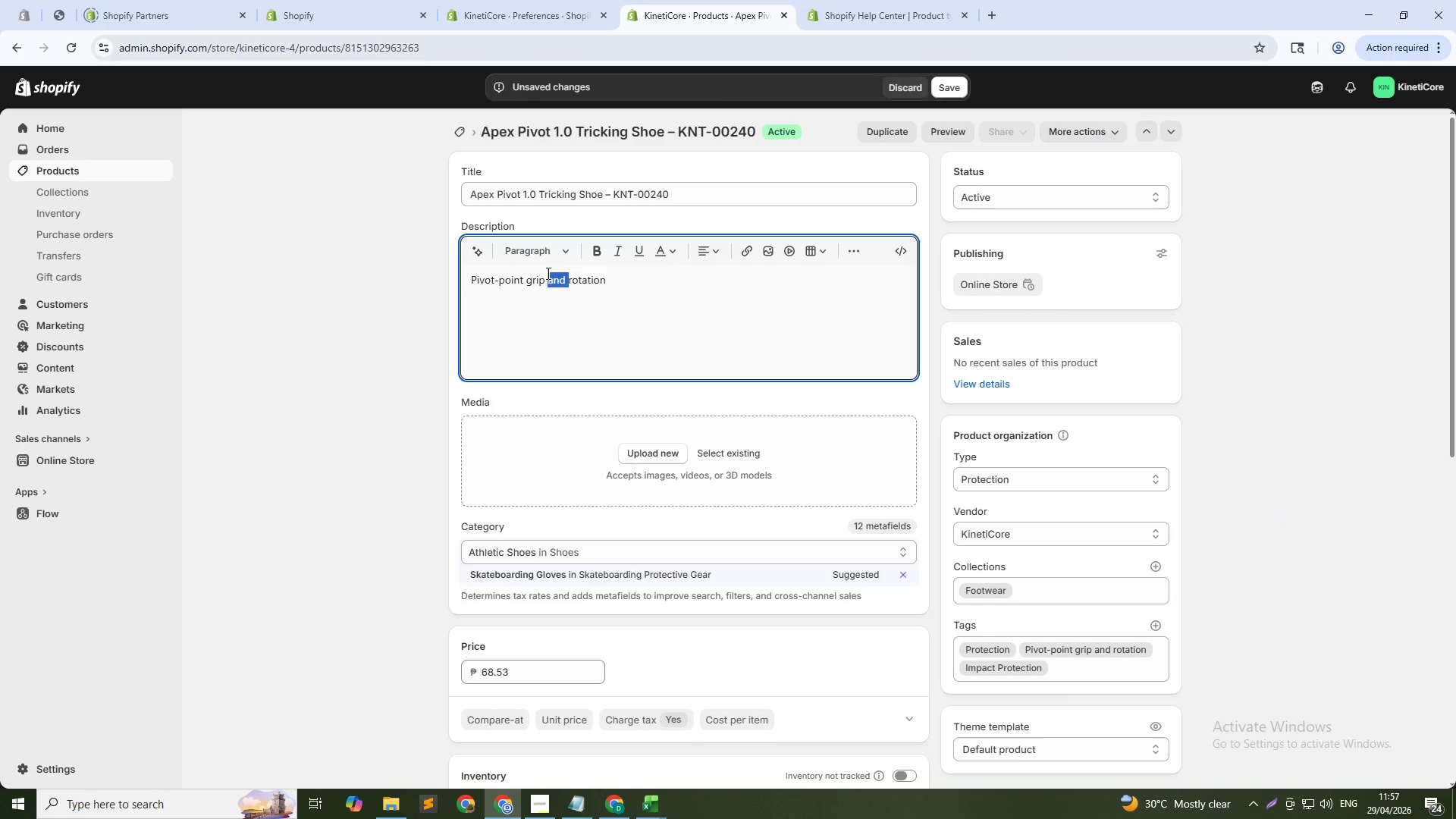 
triple_click([547, 273])
 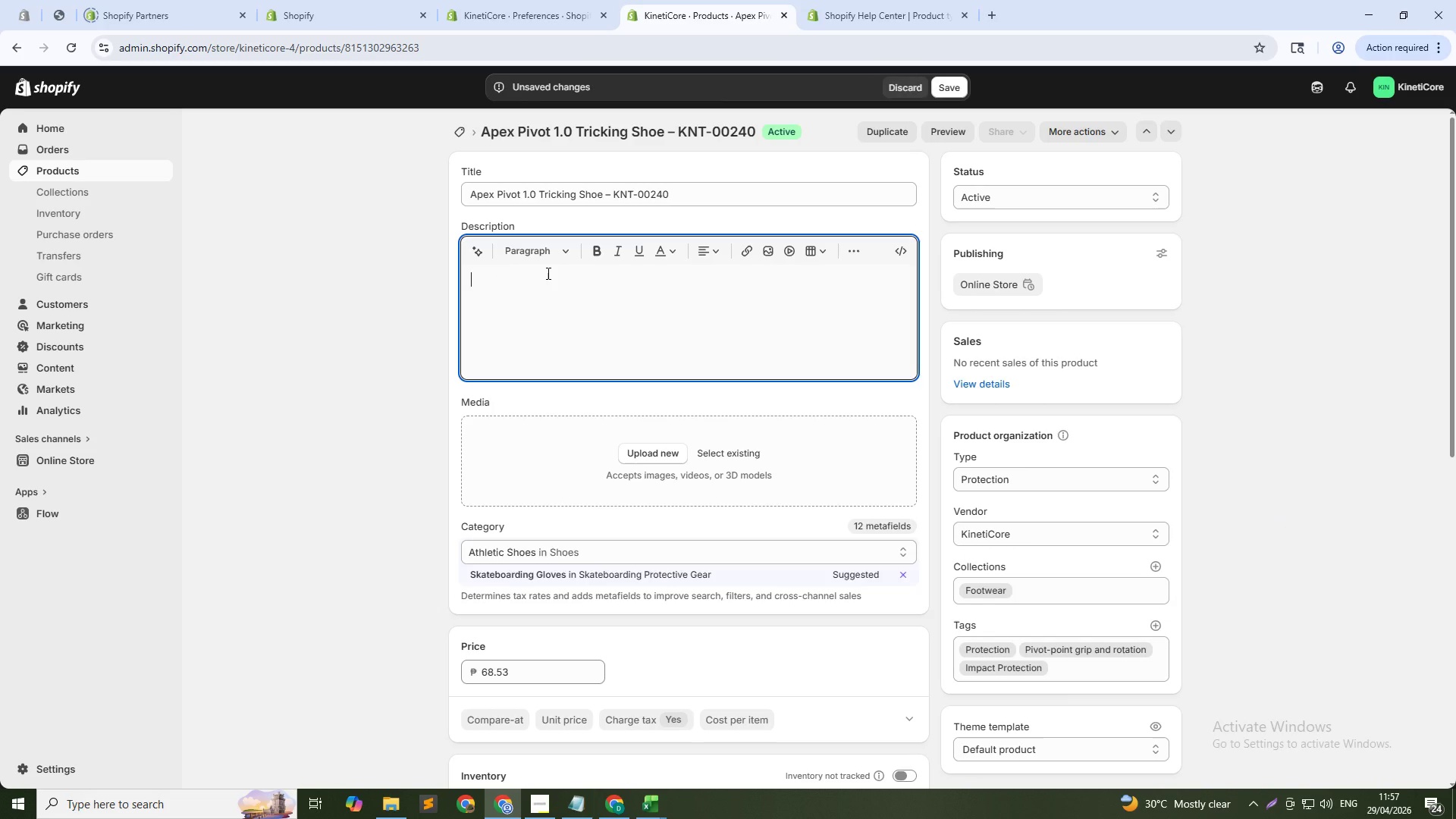 
key(Backspace)
type(Apex Pivot )
key(Tab)
 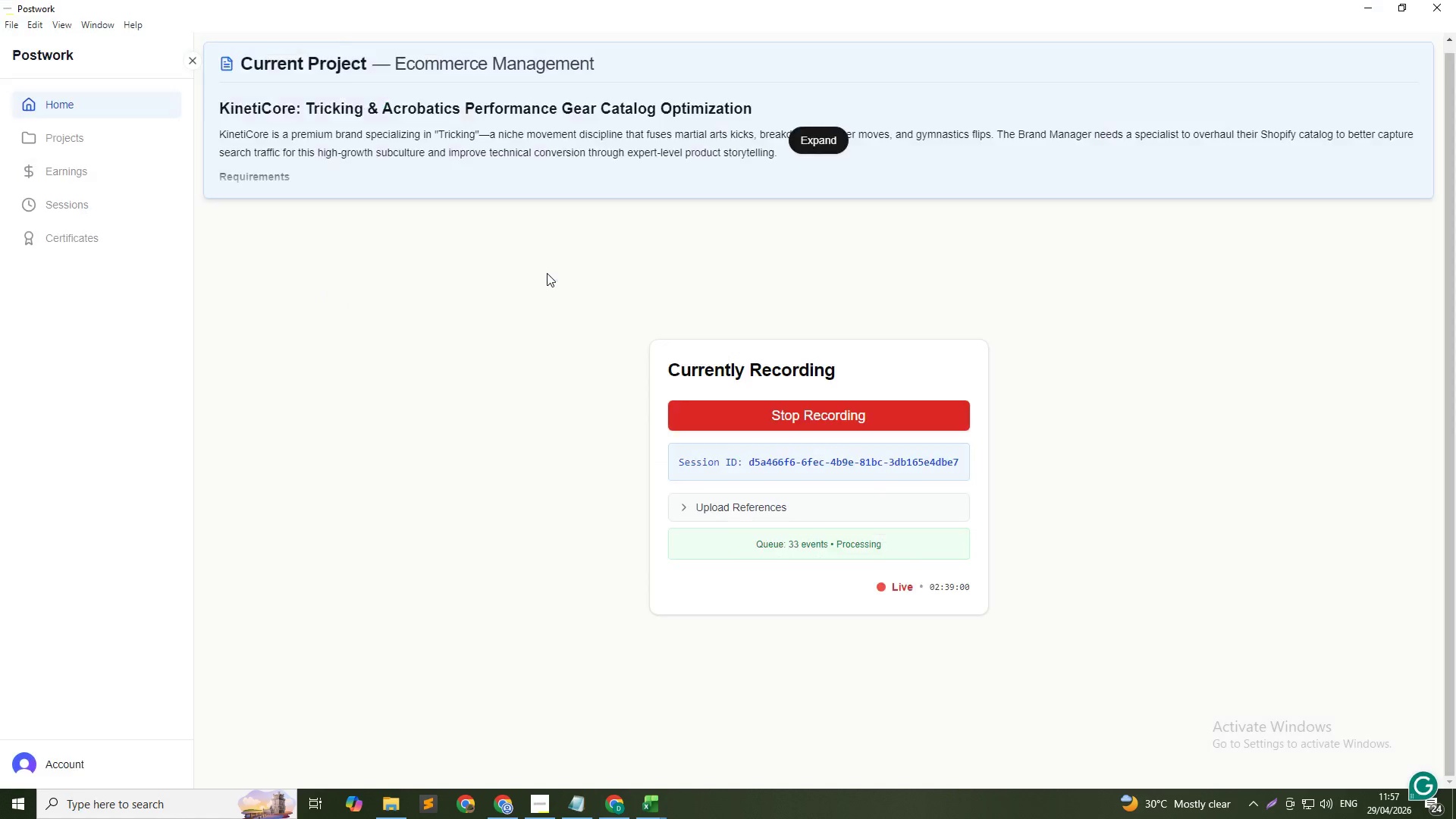 
hold_key(key=AltLeft, duration=0.69)